 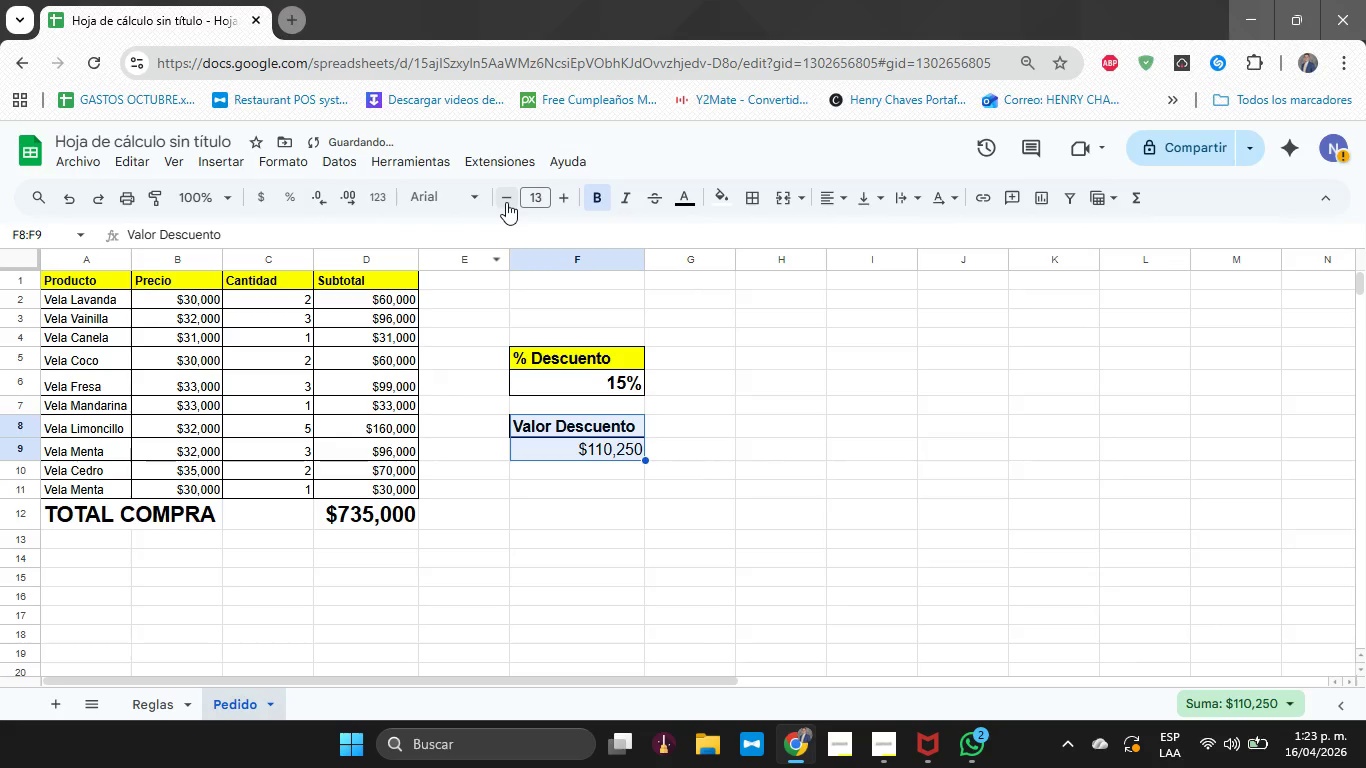 
left_click([594, 211])
 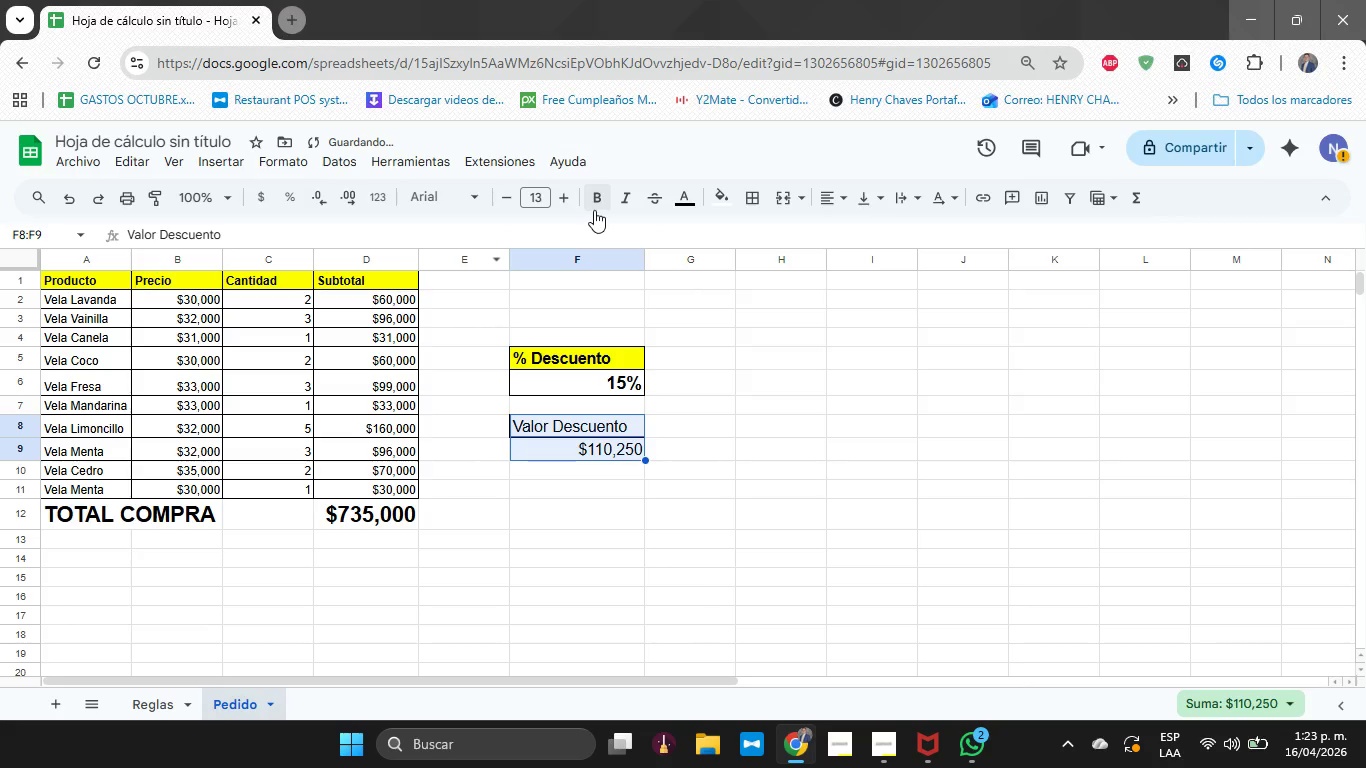 
left_click([594, 208])
 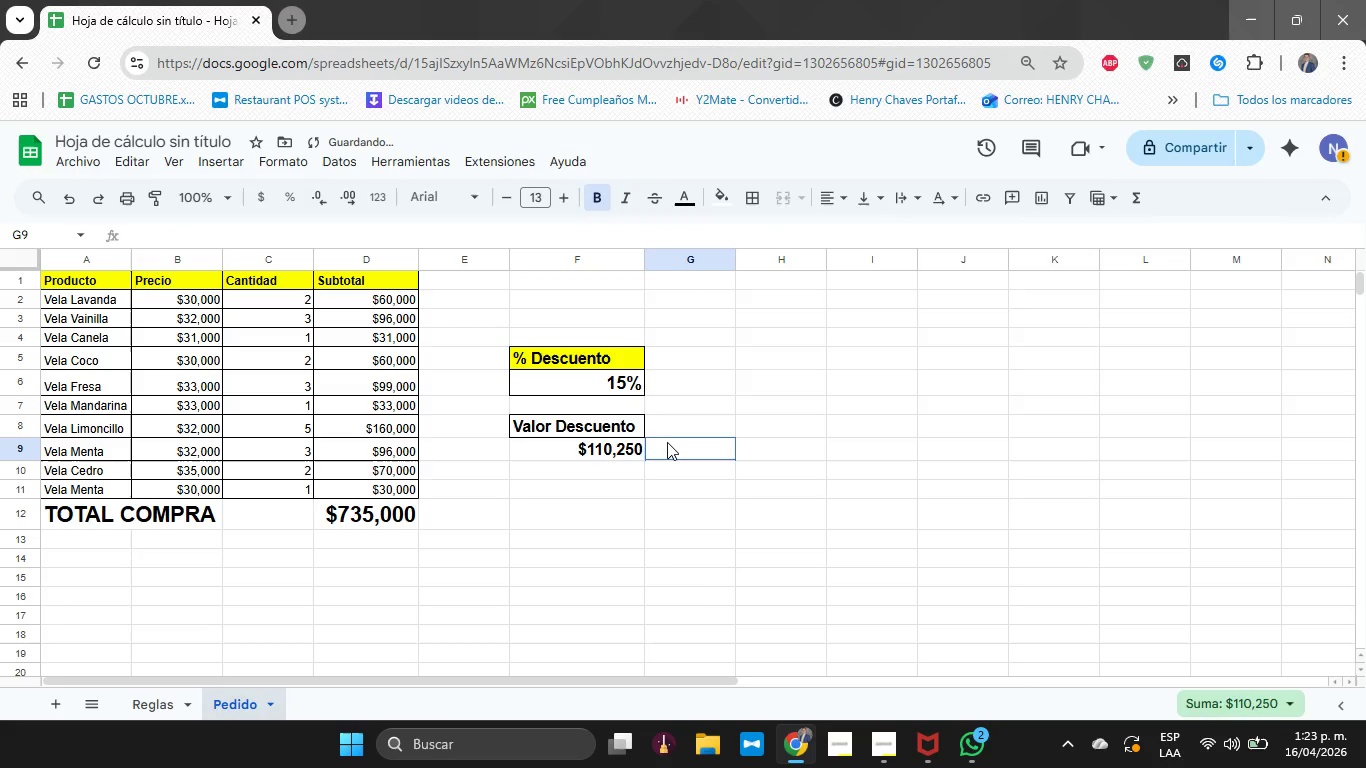 
double_click([622, 434])
 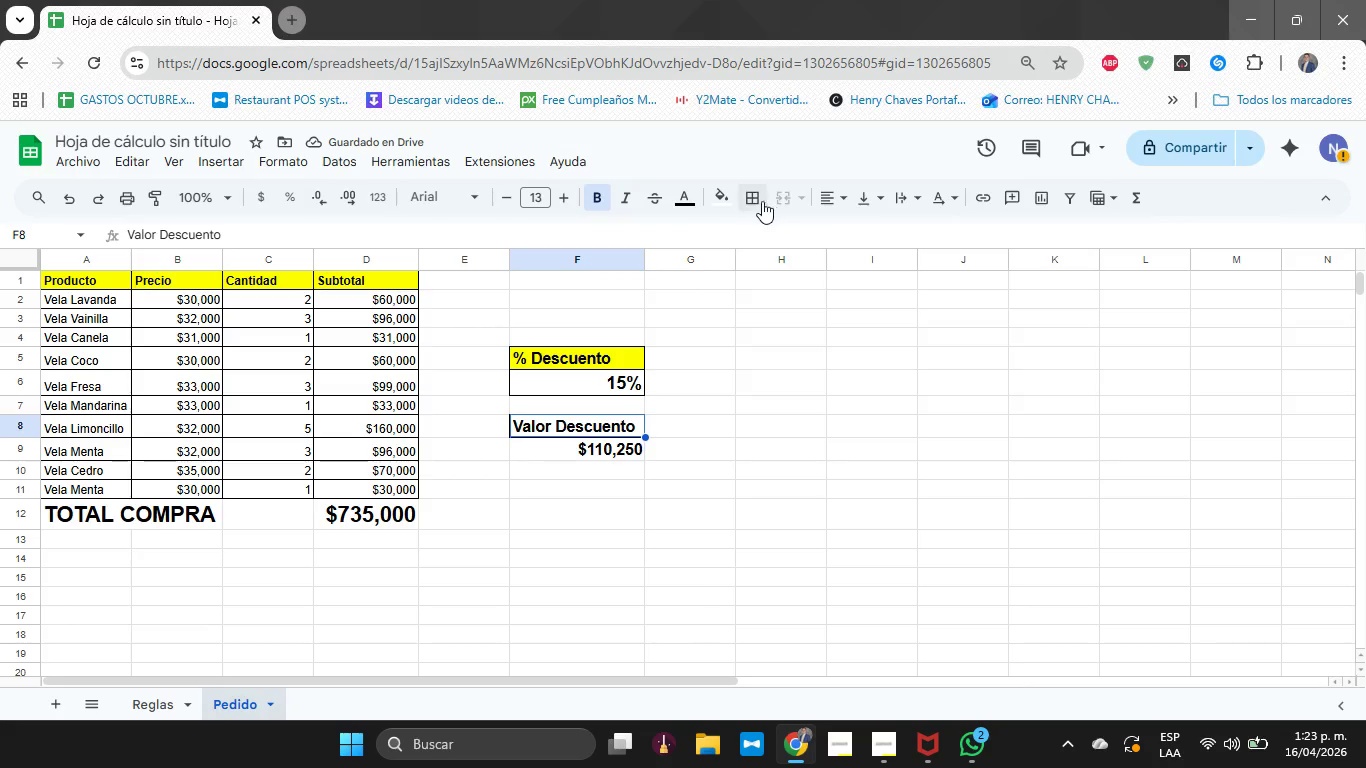 
left_click([723, 203])
 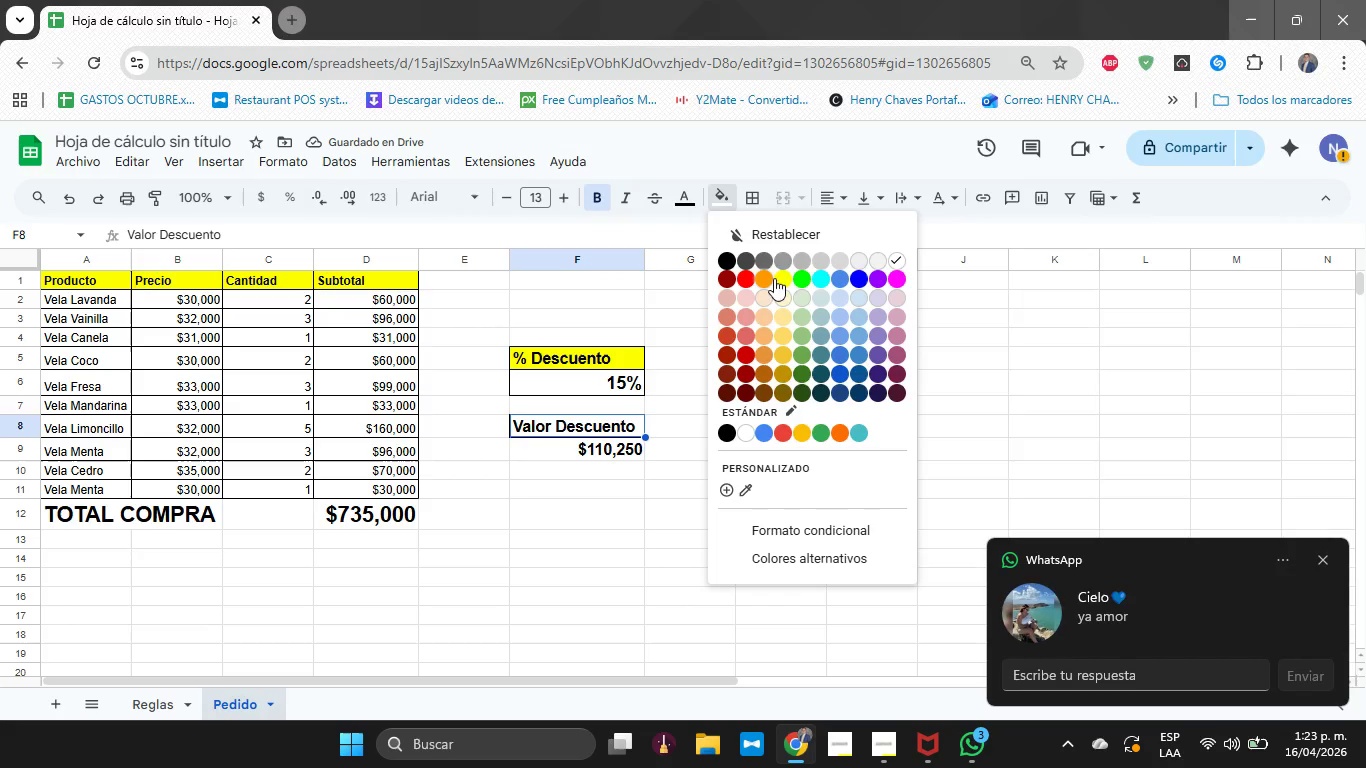 
left_click([784, 280])
 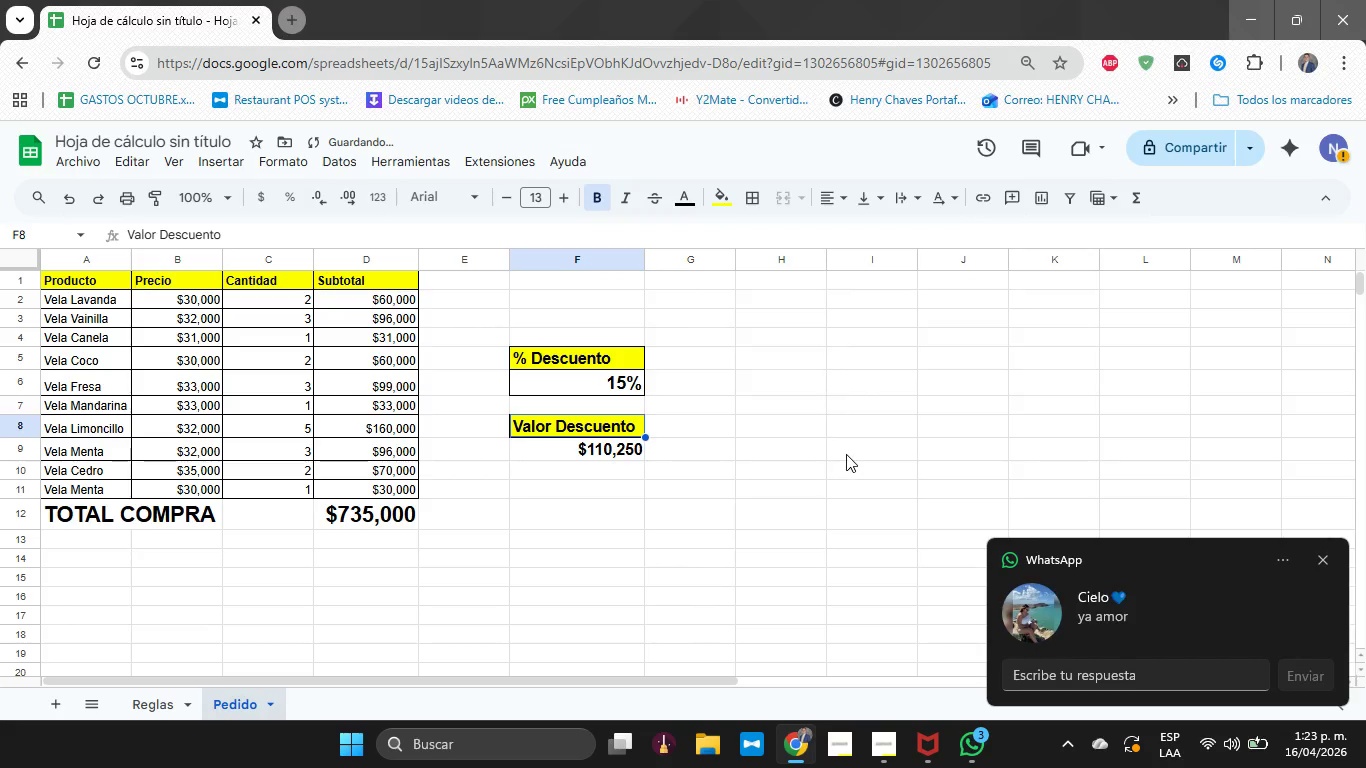 
left_click([846, 454])
 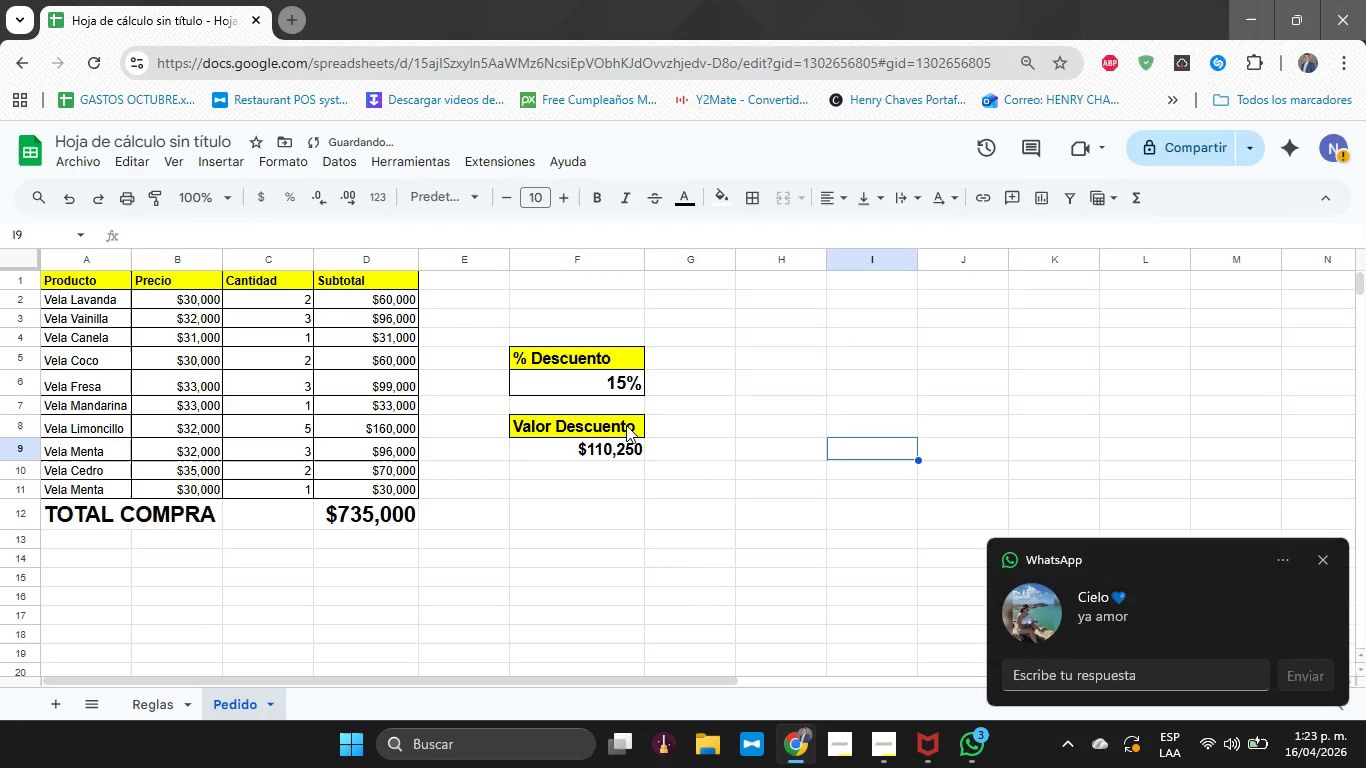 
left_click_drag(start_coordinate=[611, 422], to_coordinate=[609, 443])
 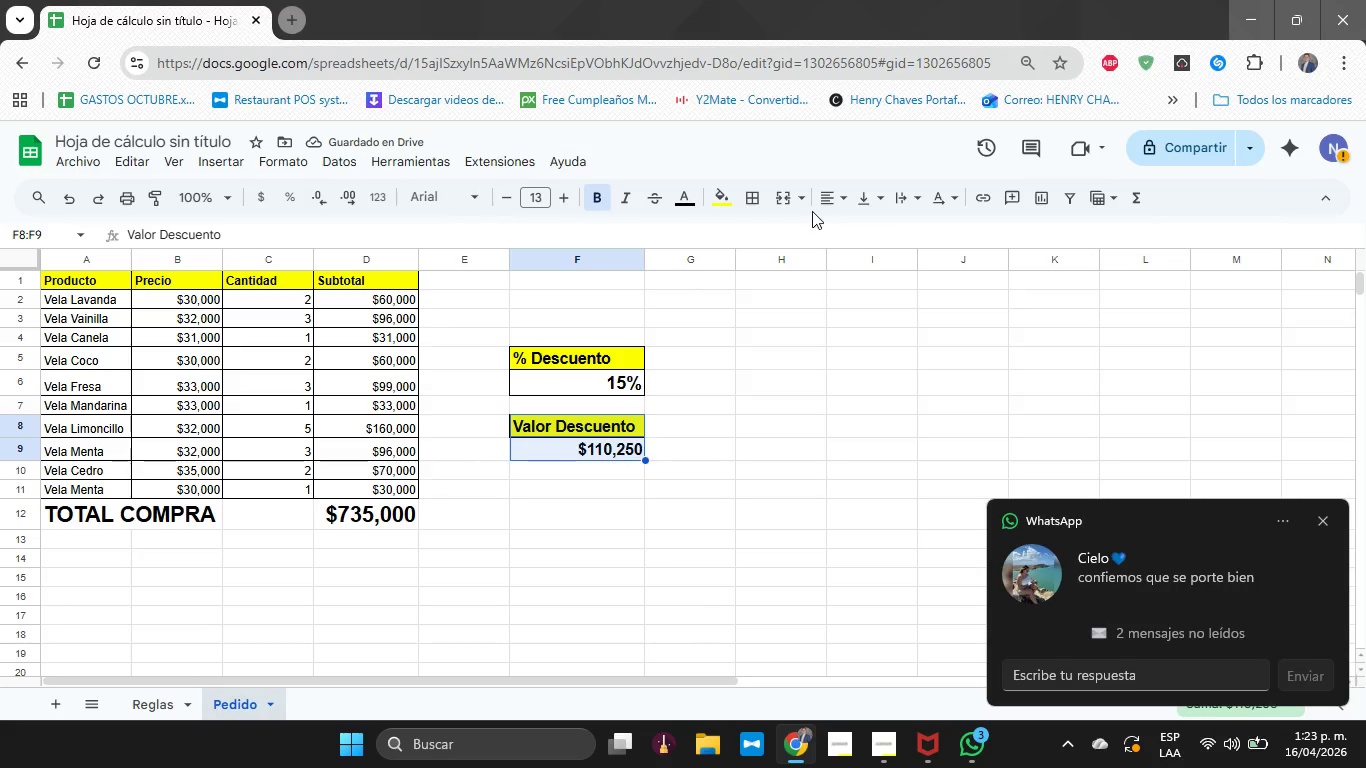 
left_click([751, 199])
 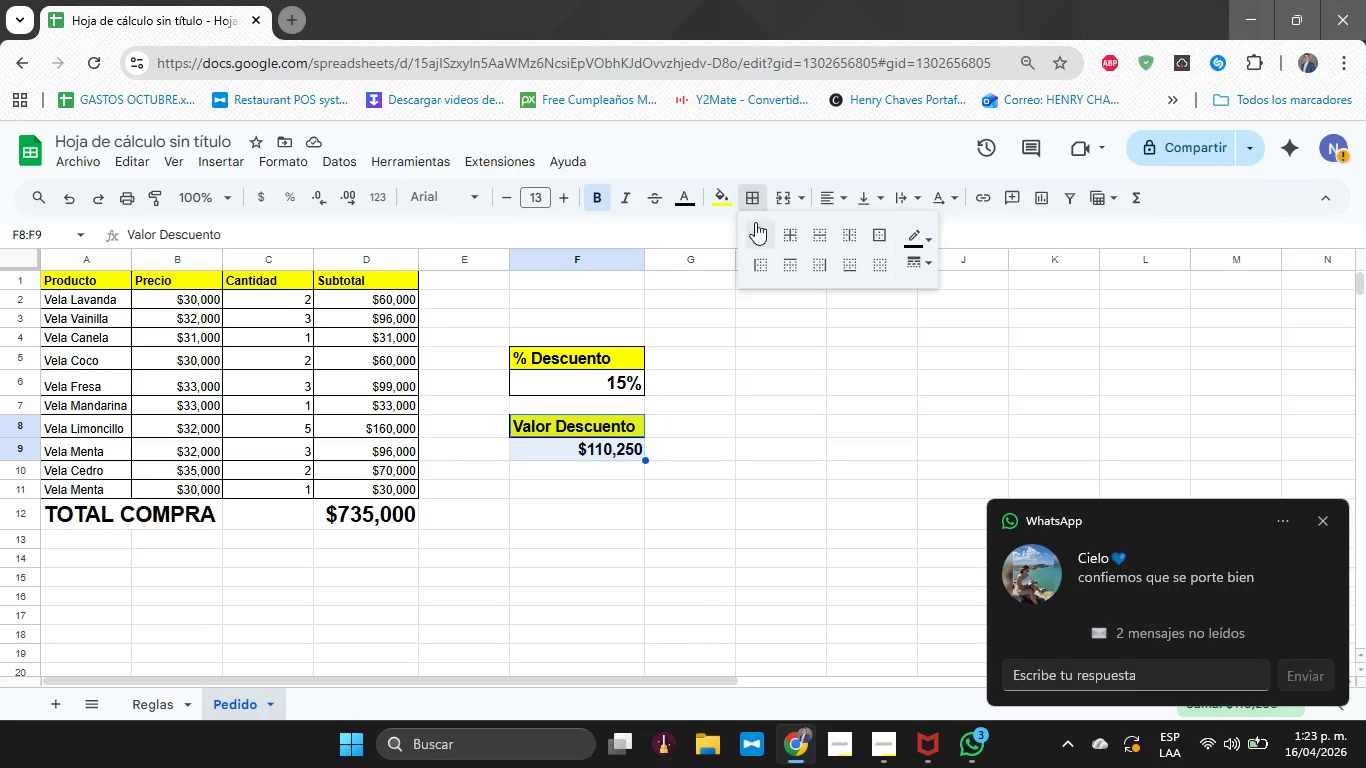 
left_click([758, 226])
 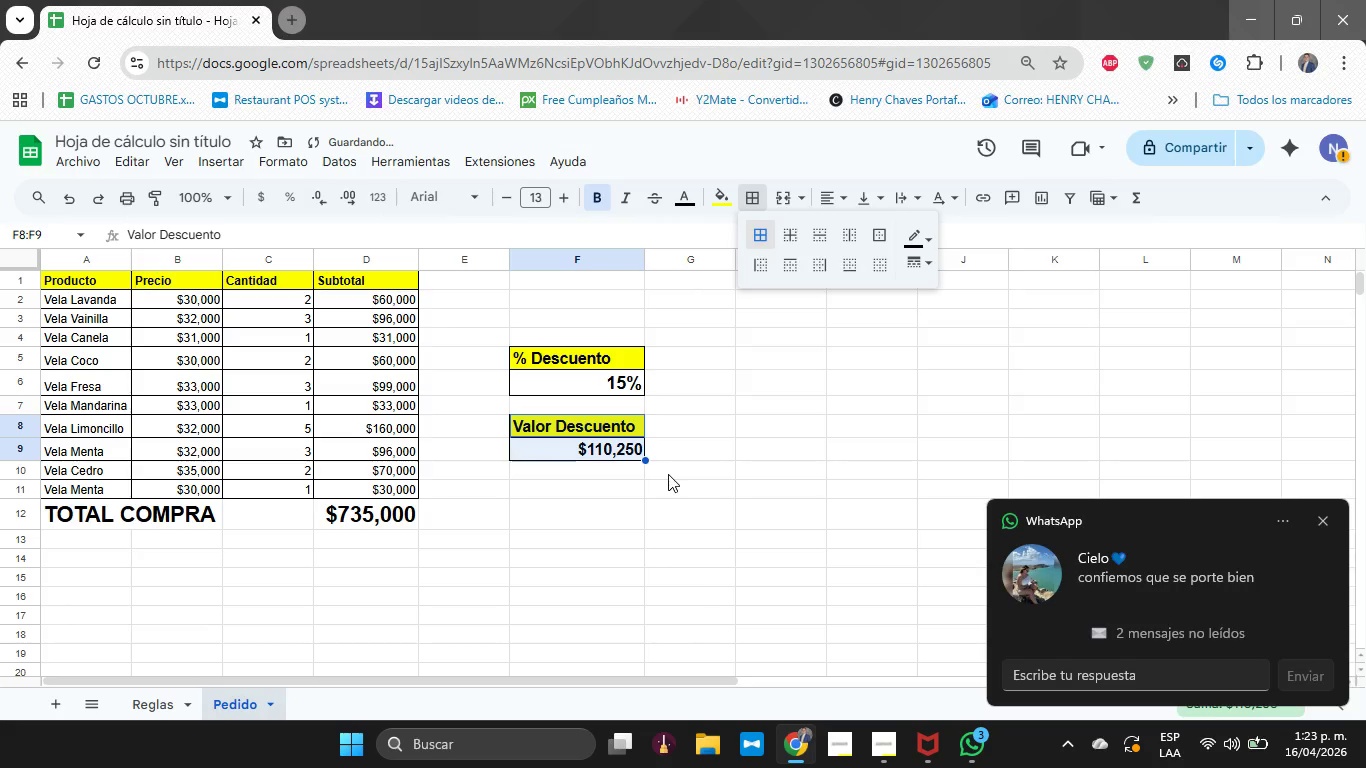 
left_click([668, 474])
 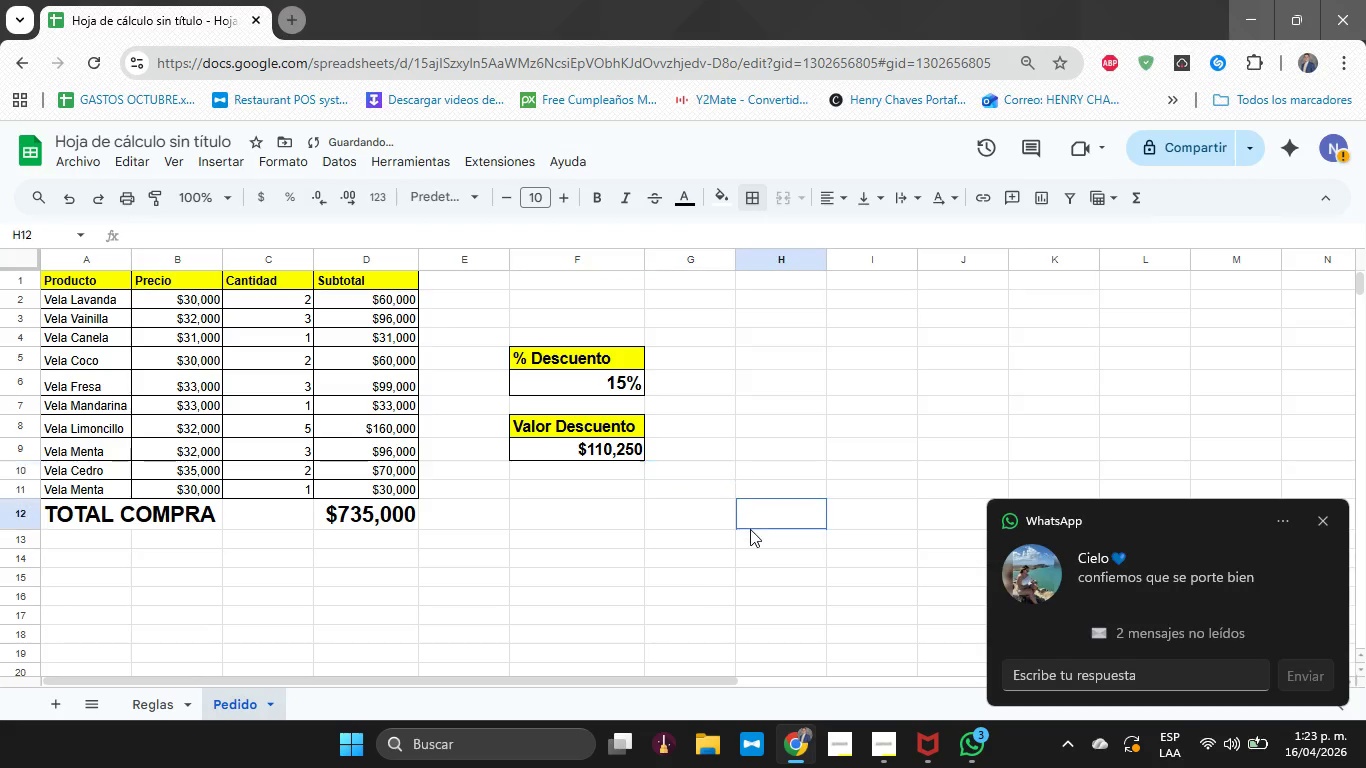 
left_click([750, 529])
 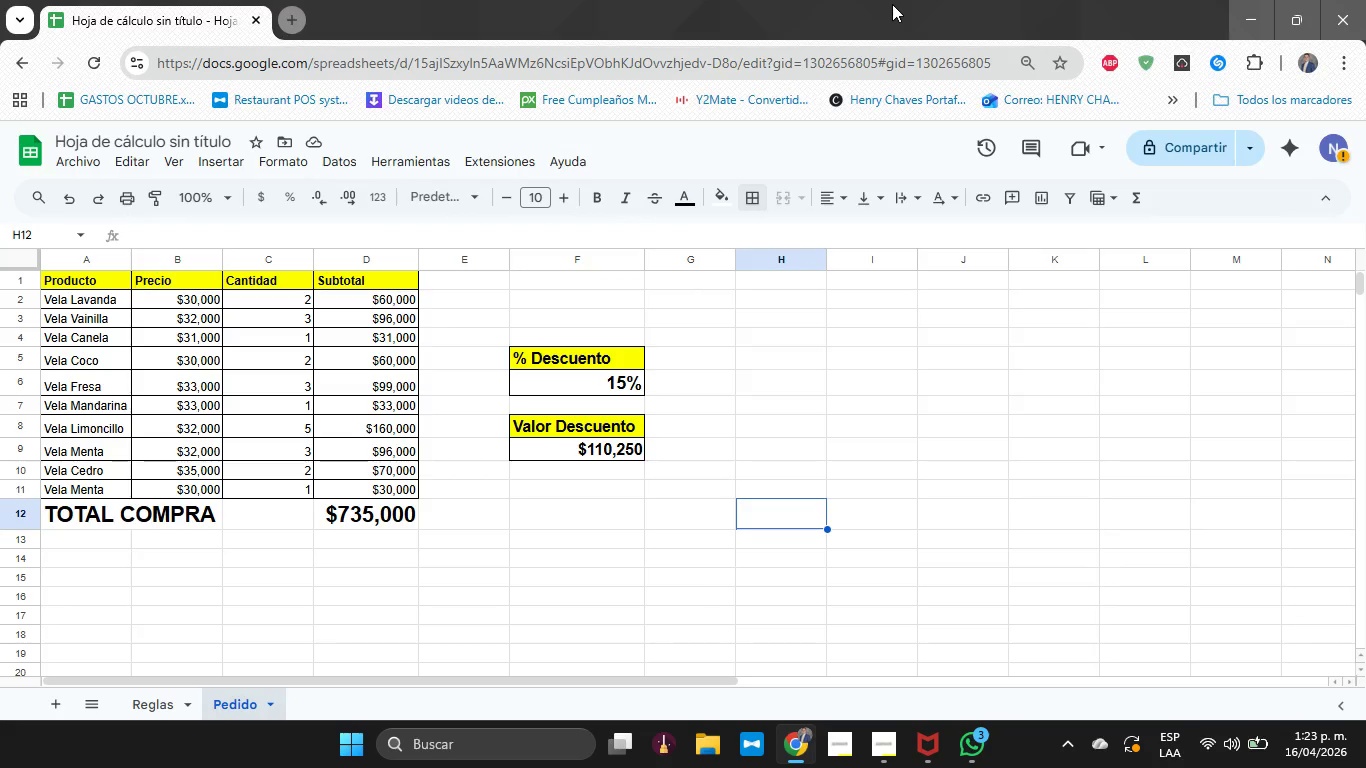 
wait(21.22)
 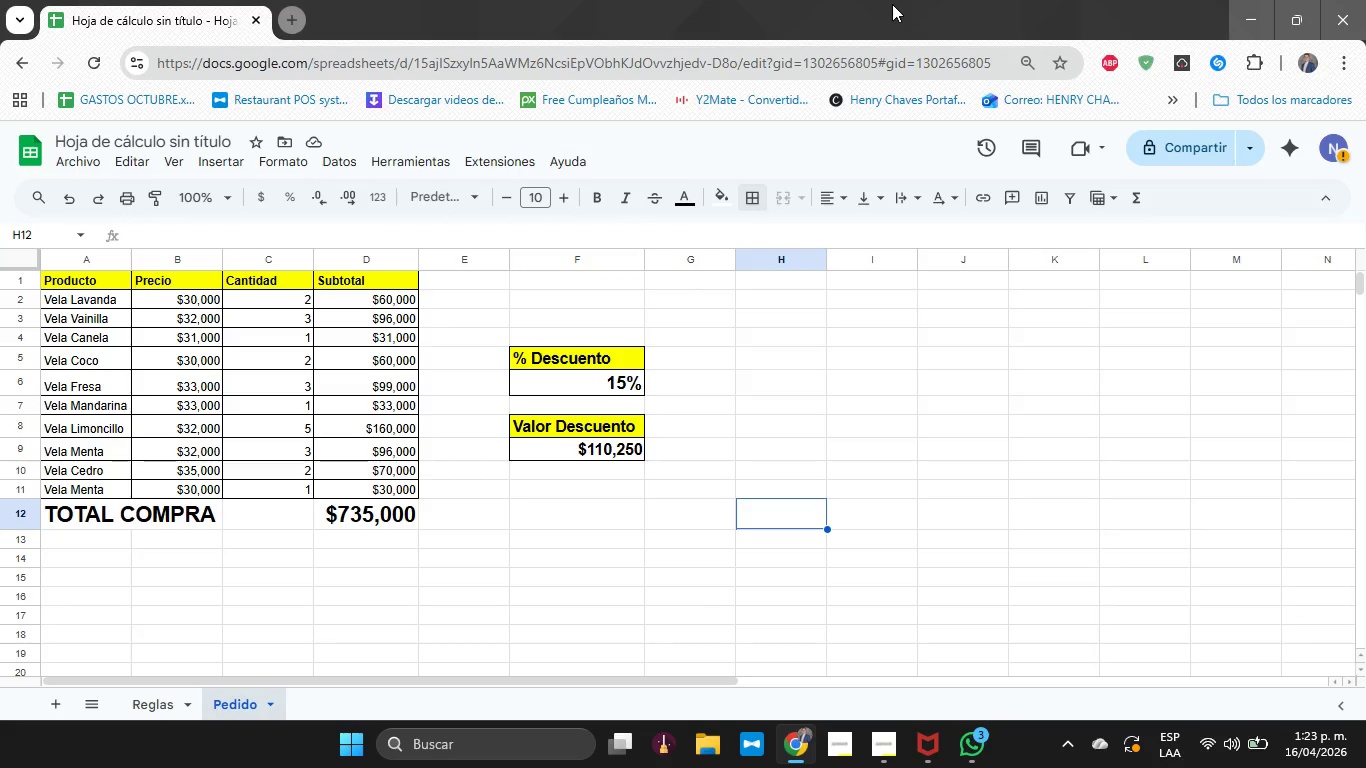 
key(ArrowLeft)
 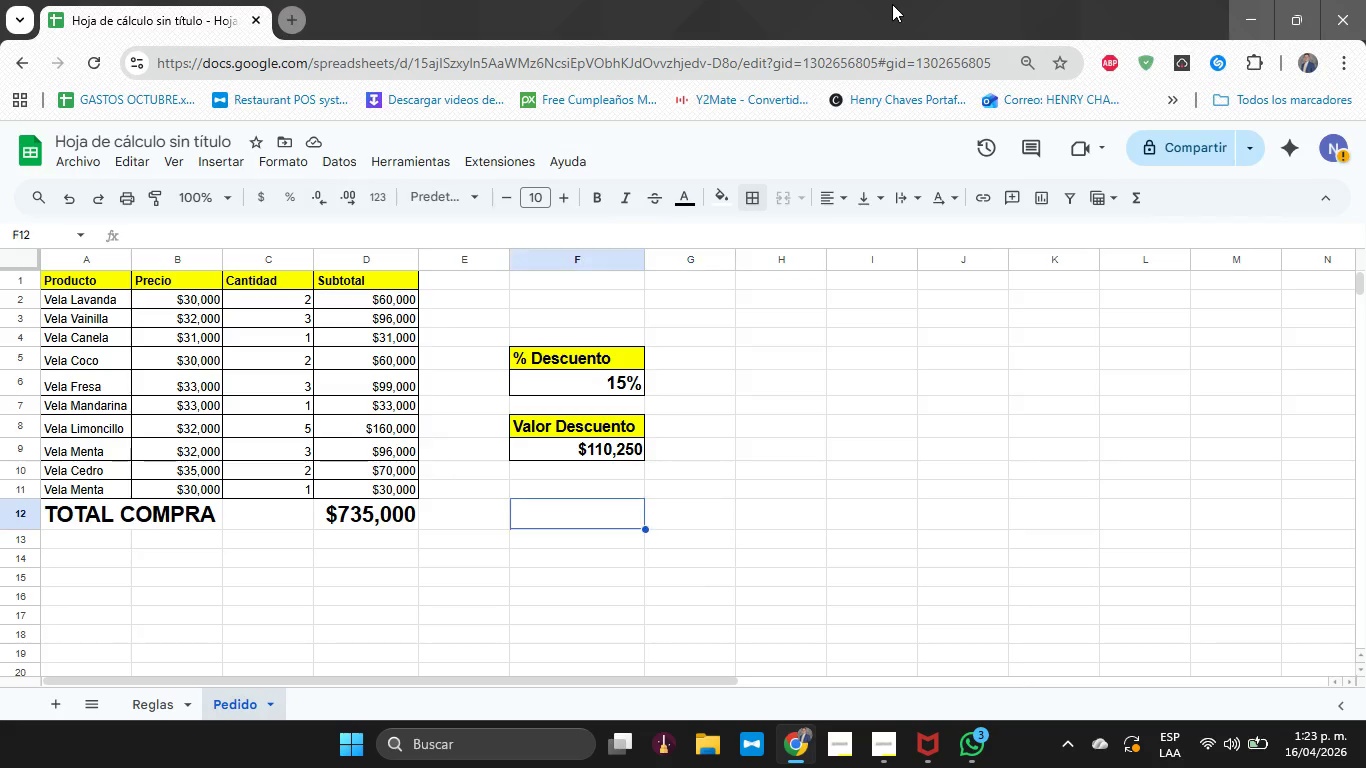 
key(ArrowLeft)
 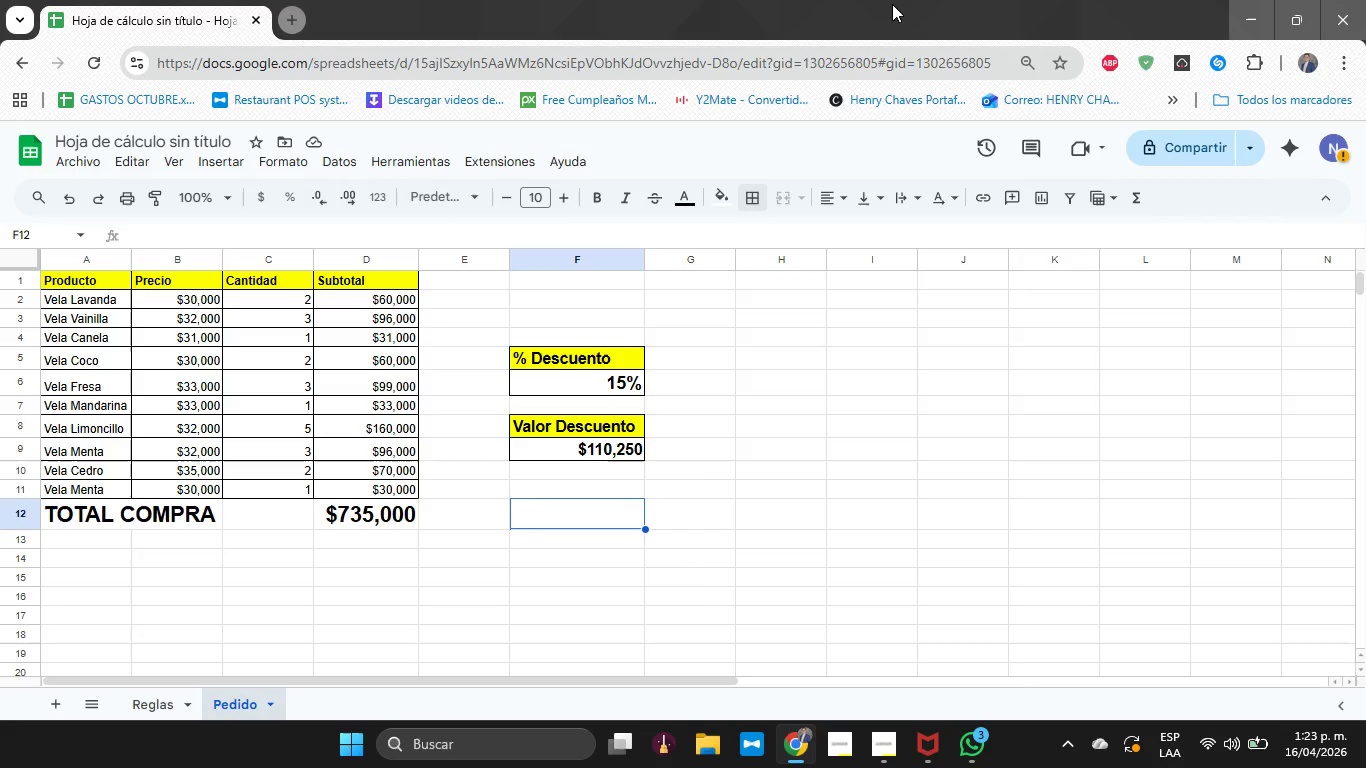 
key(ArrowUp)
 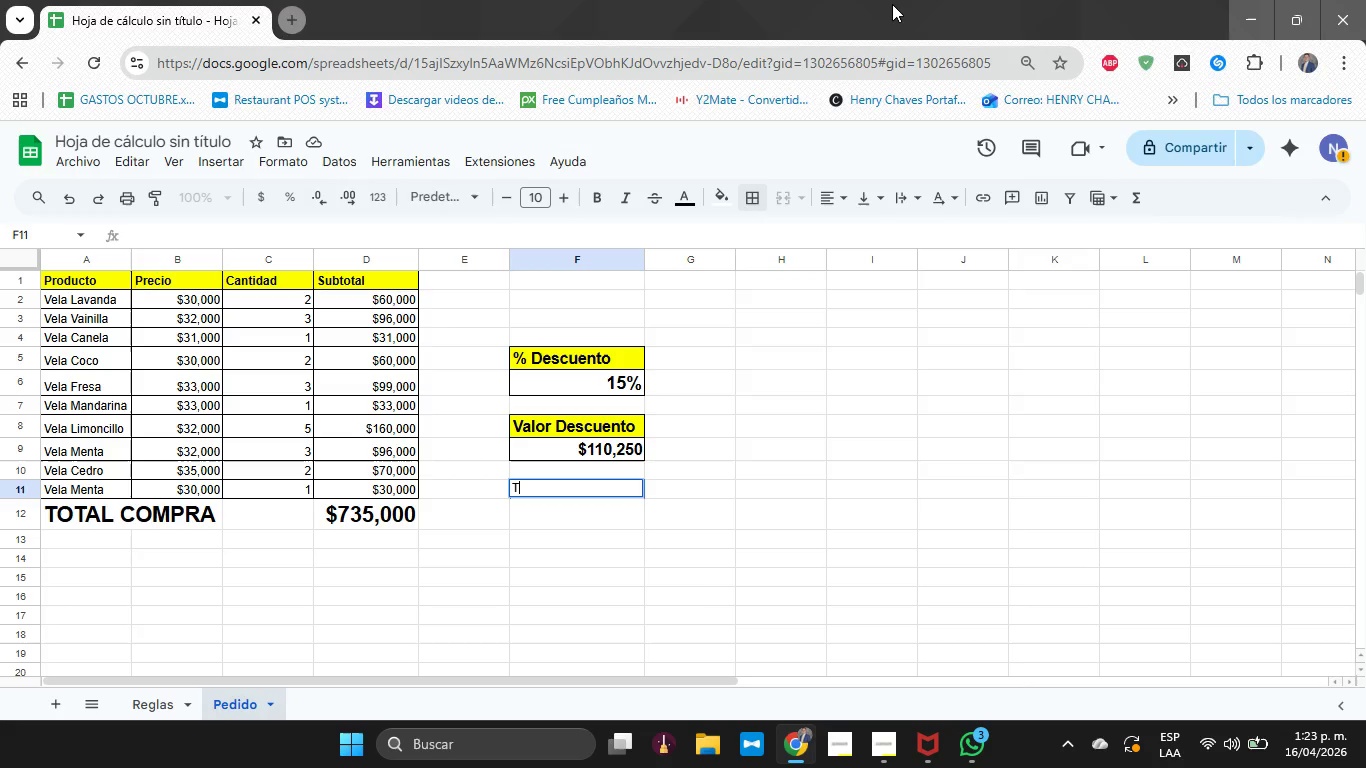 
type(TOTAL FINAL)
 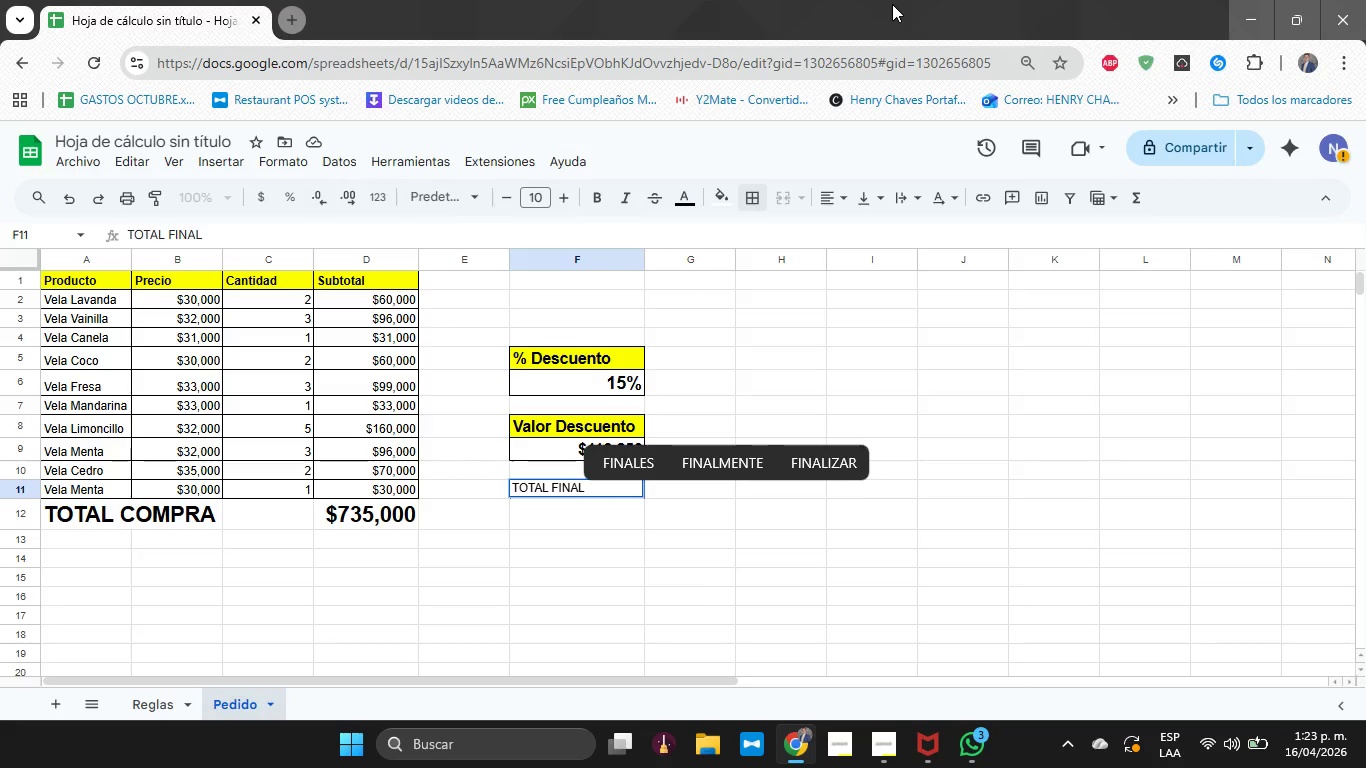 
key(Enter)
 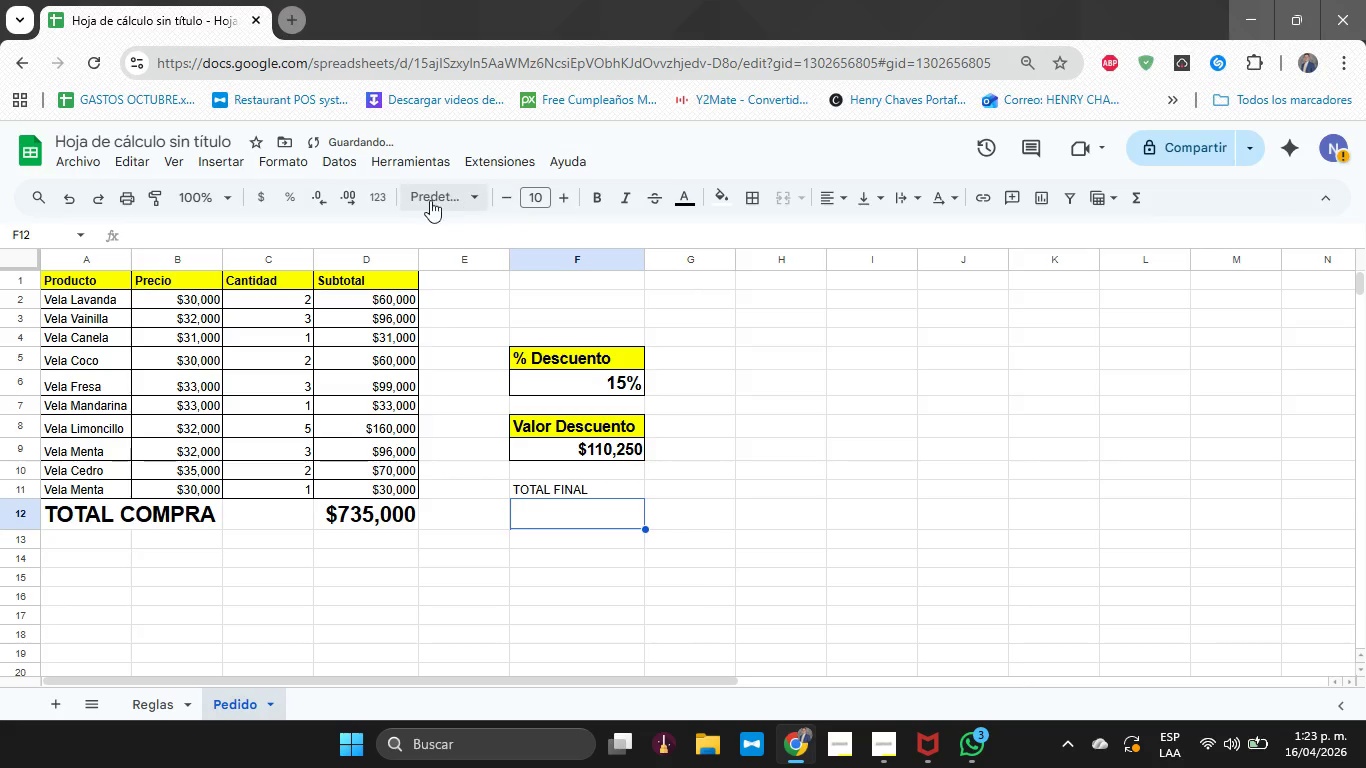 
left_click([399, 229])
 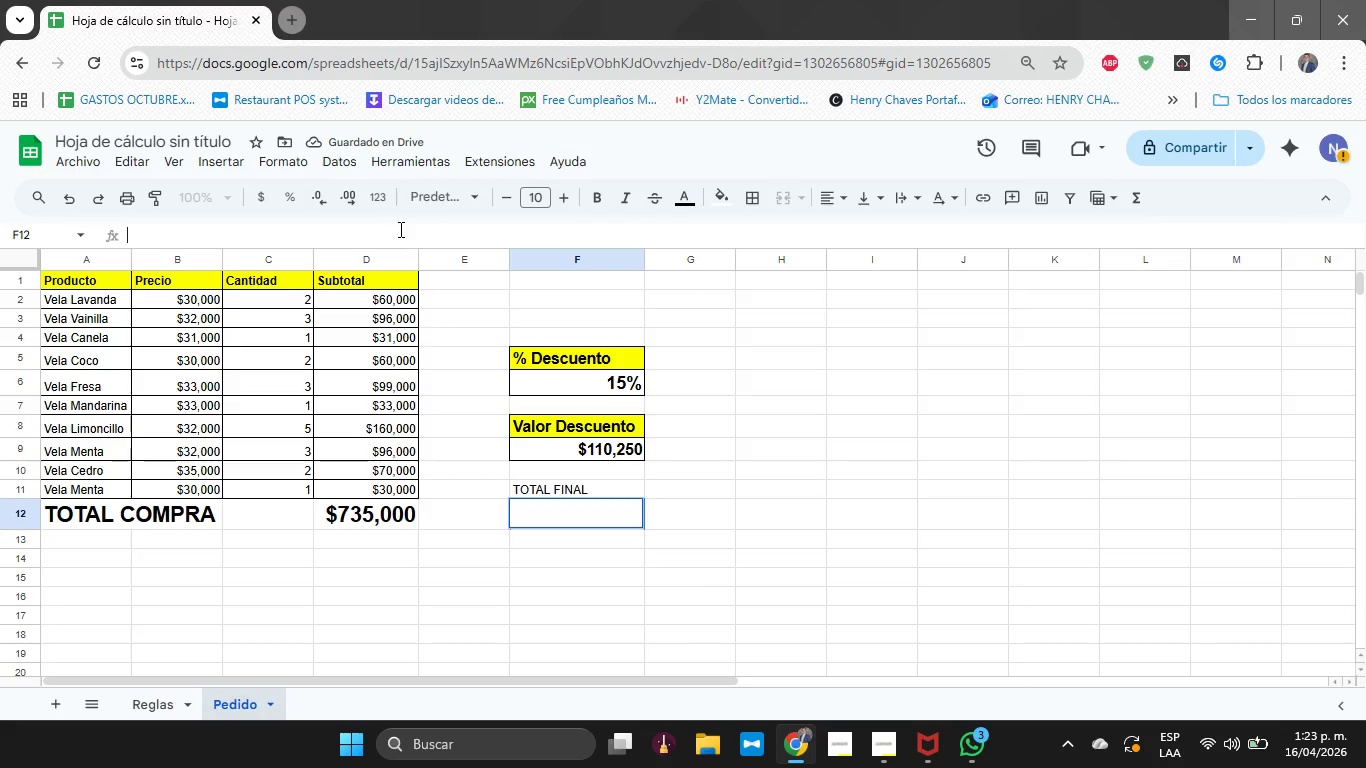 
type()F)
 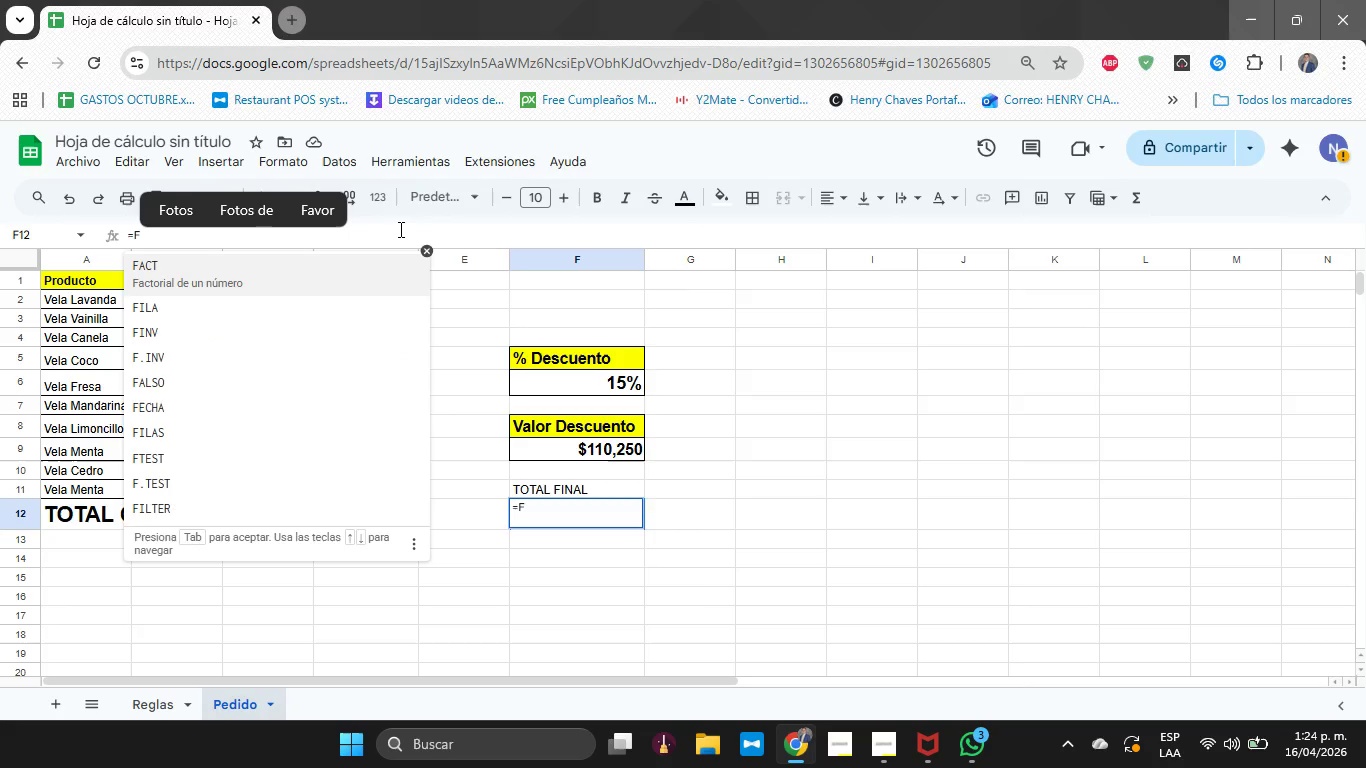 
key(9)
 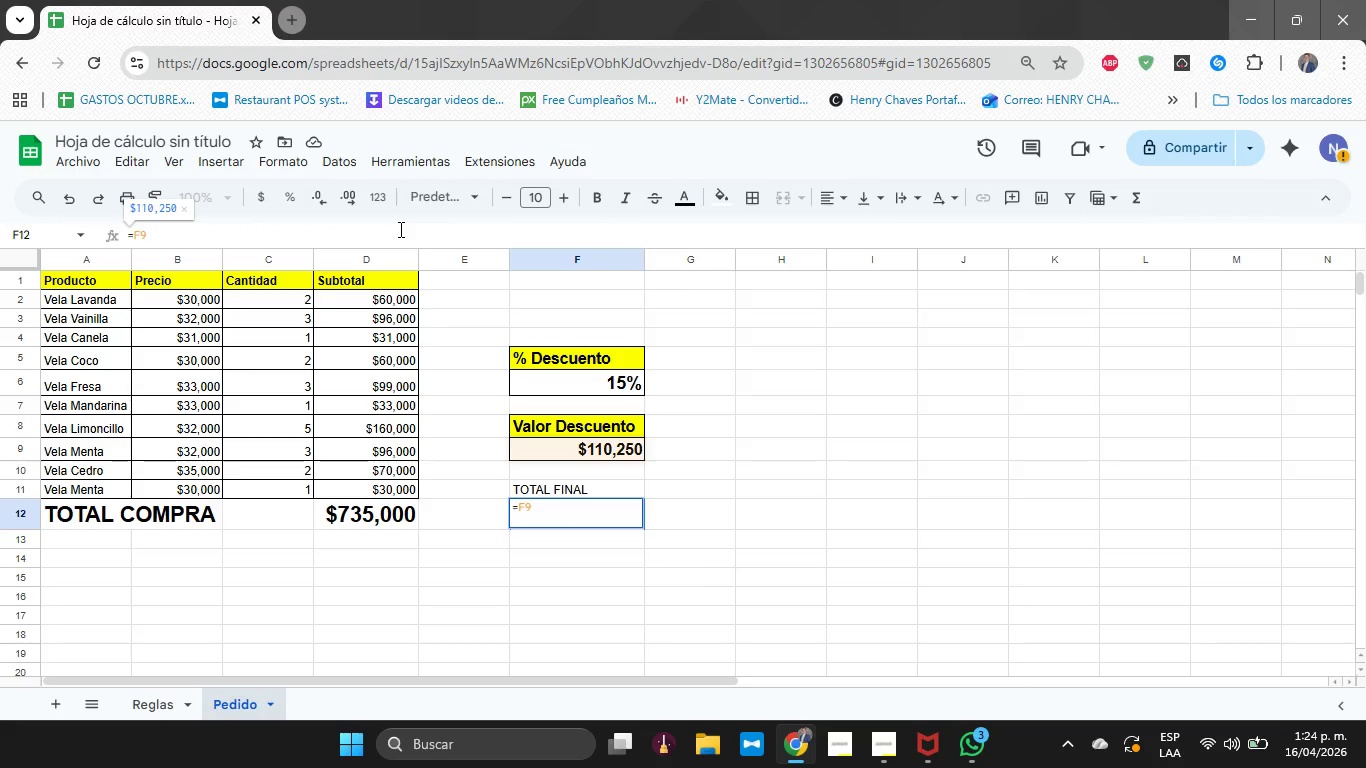 
key(Minus)
 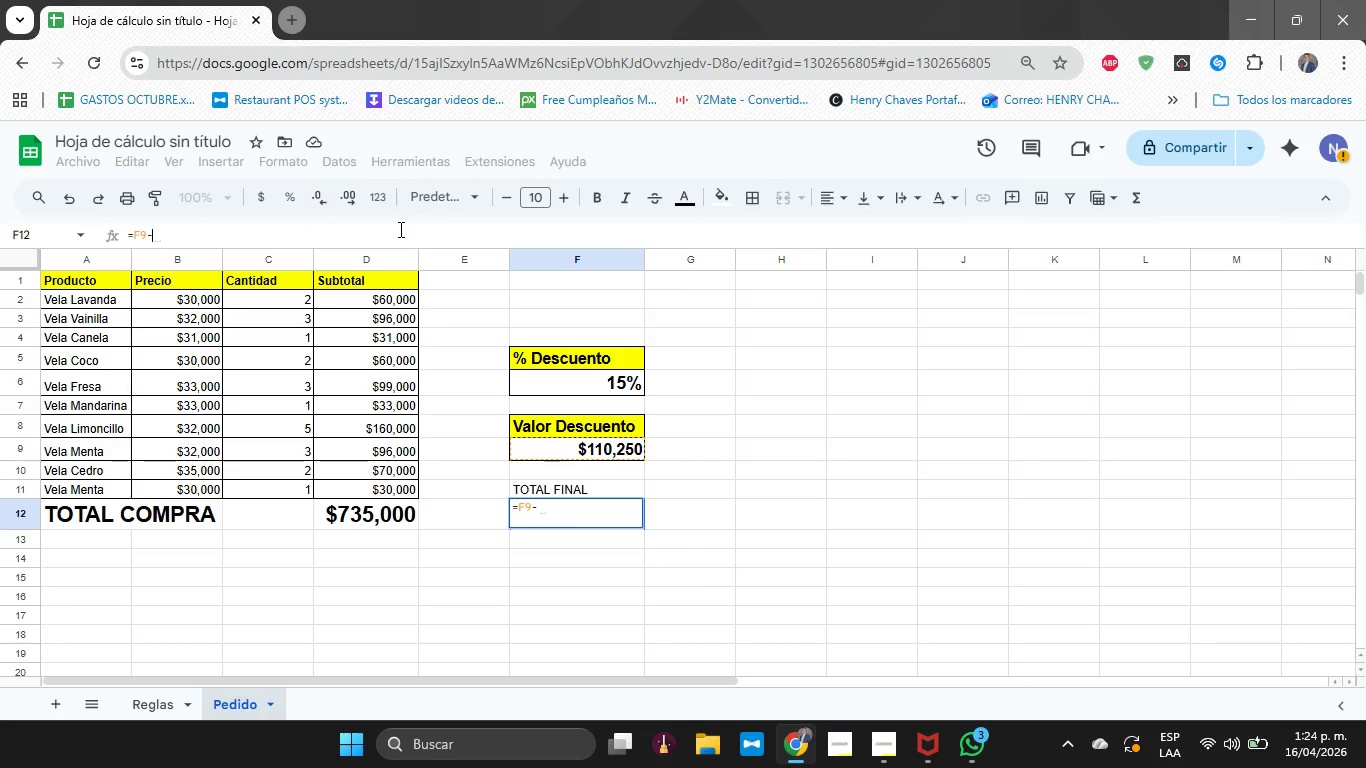 
type(D12)
 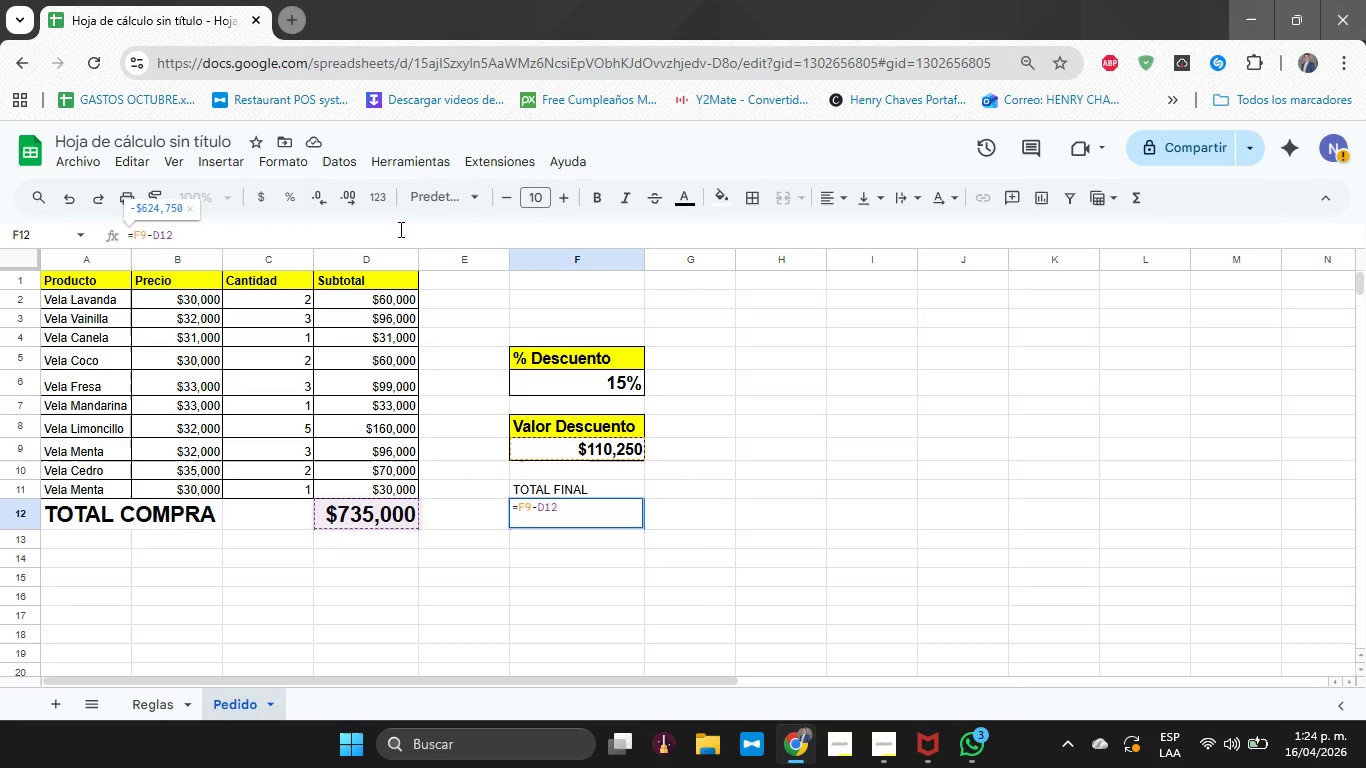 
key(Enter)
 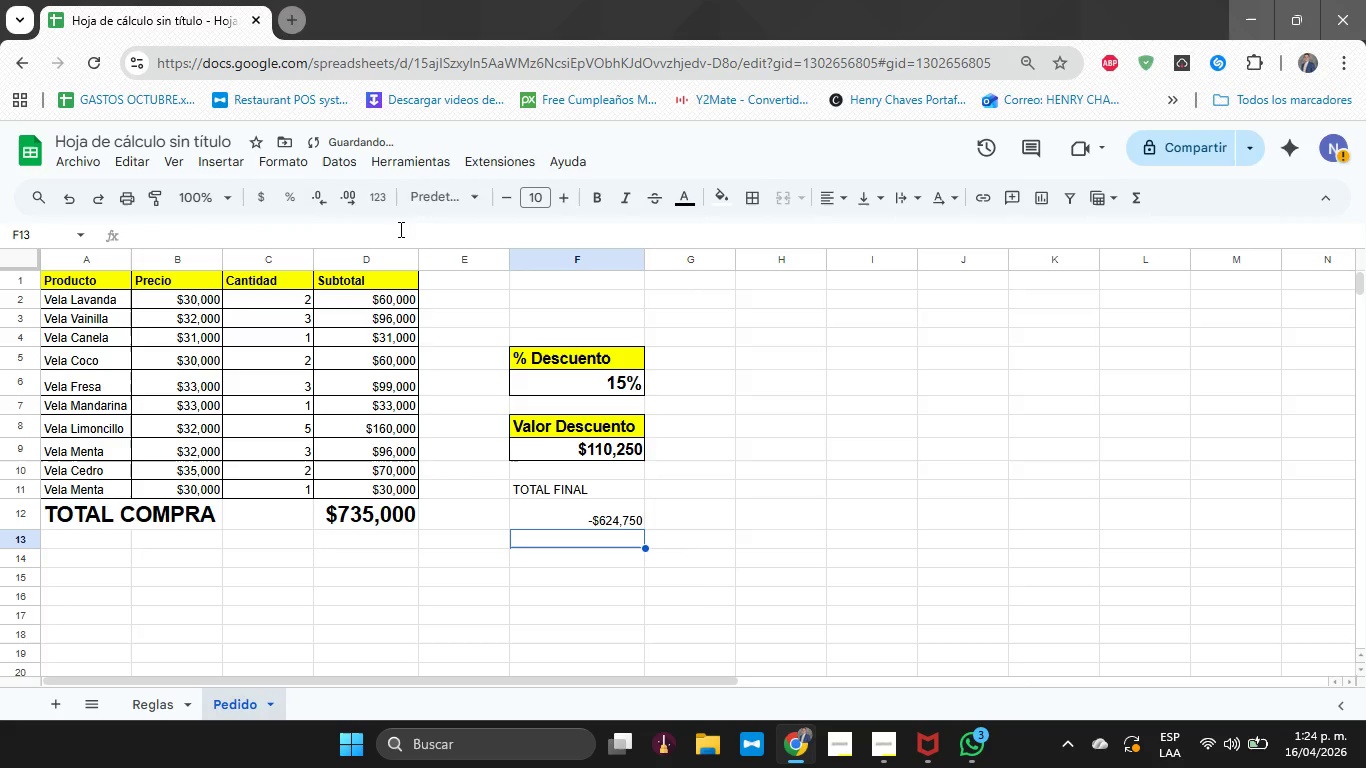 
key(ArrowUp)
 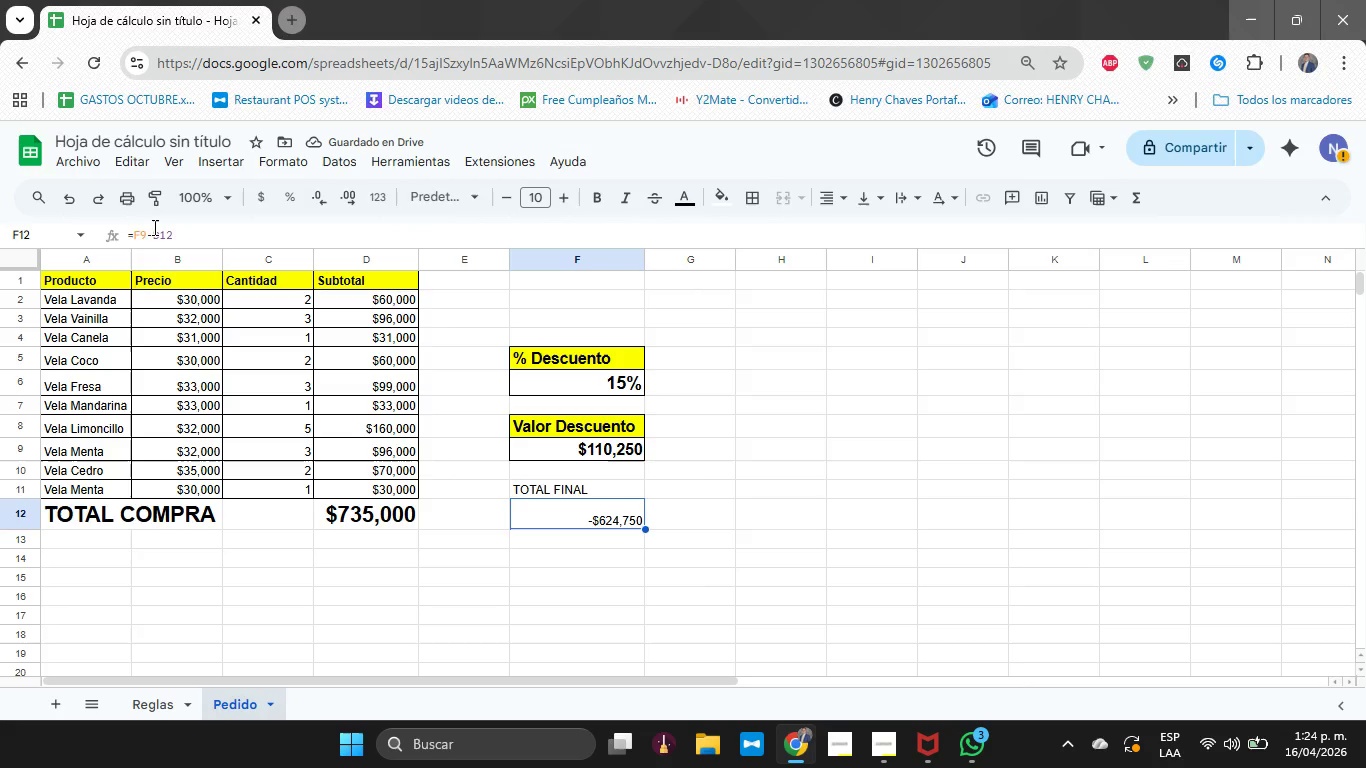 
left_click([147, 232])
 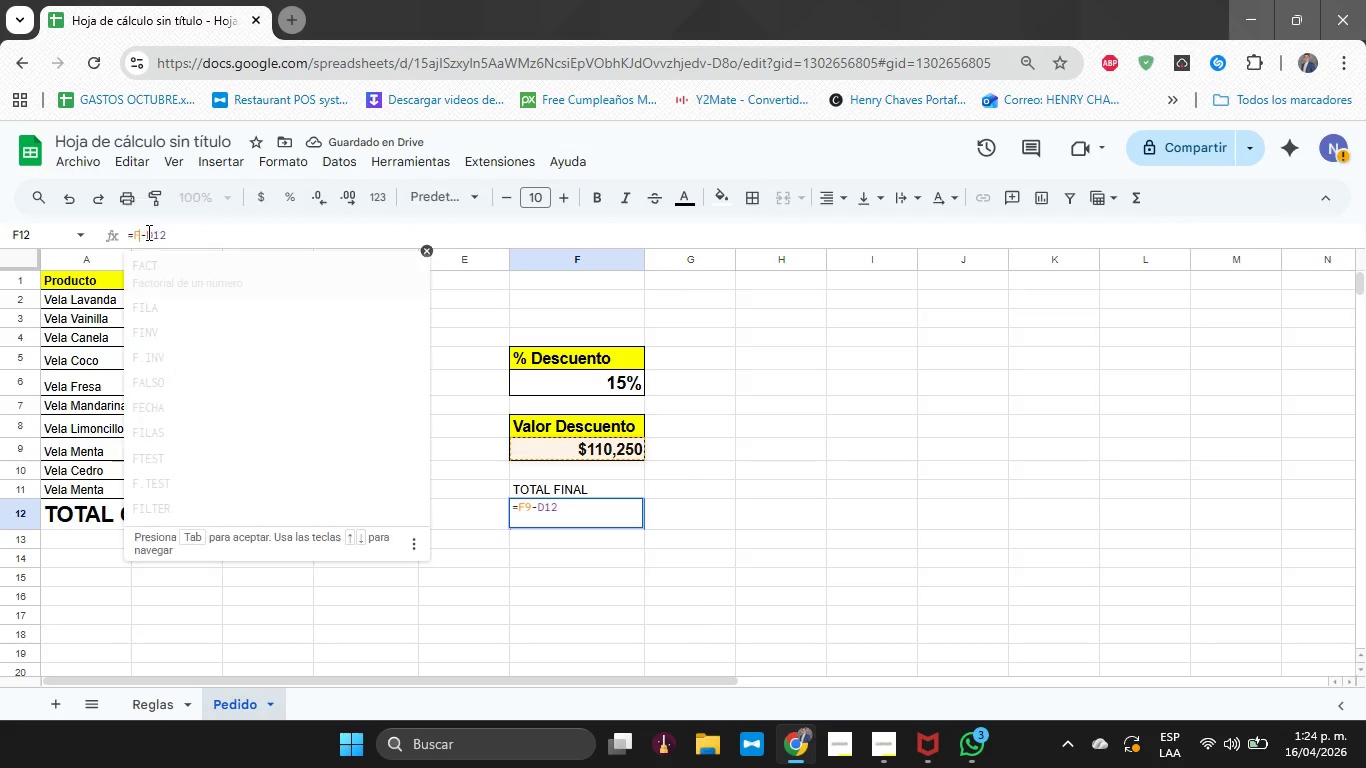 
key(Backspace)
key(Backspace)
type(D12)
 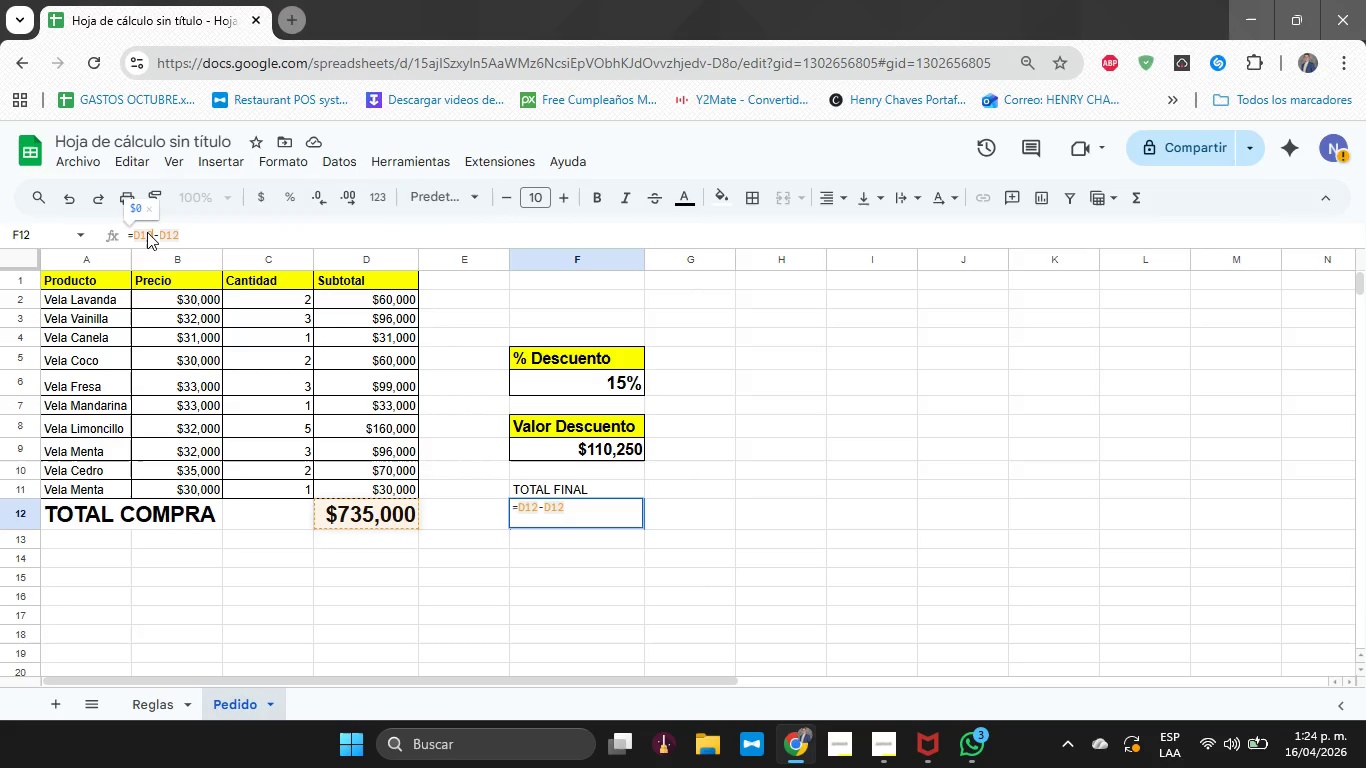 
key(ArrowRight)
 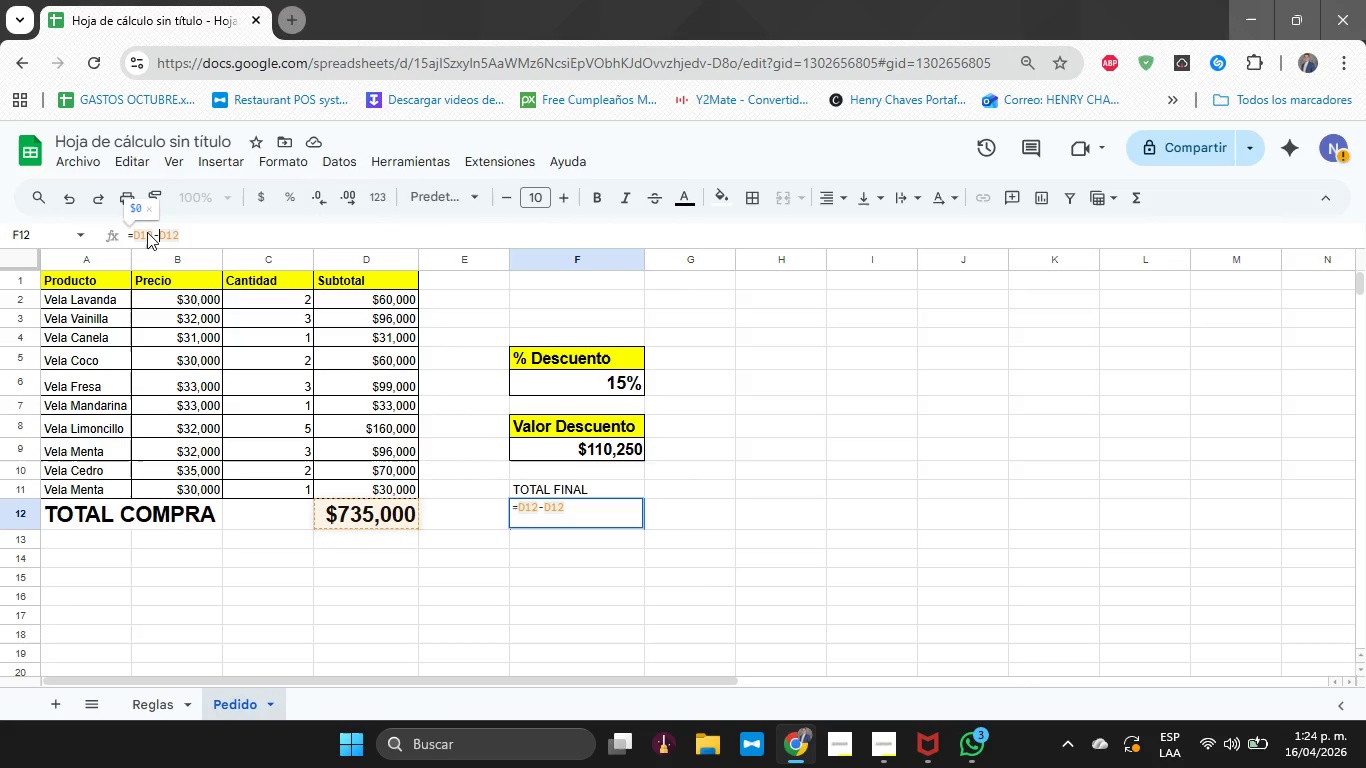 
key(ArrowRight)
 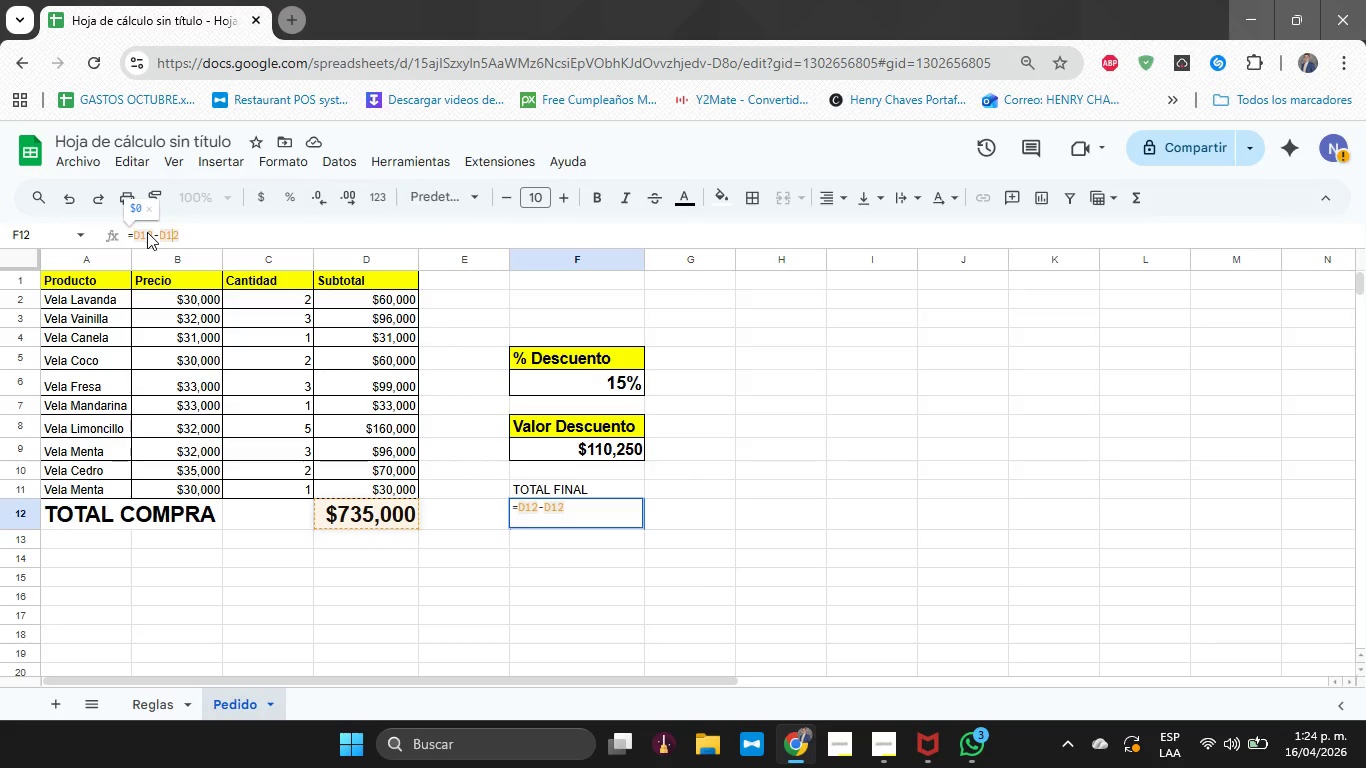 
key(ArrowRight)
 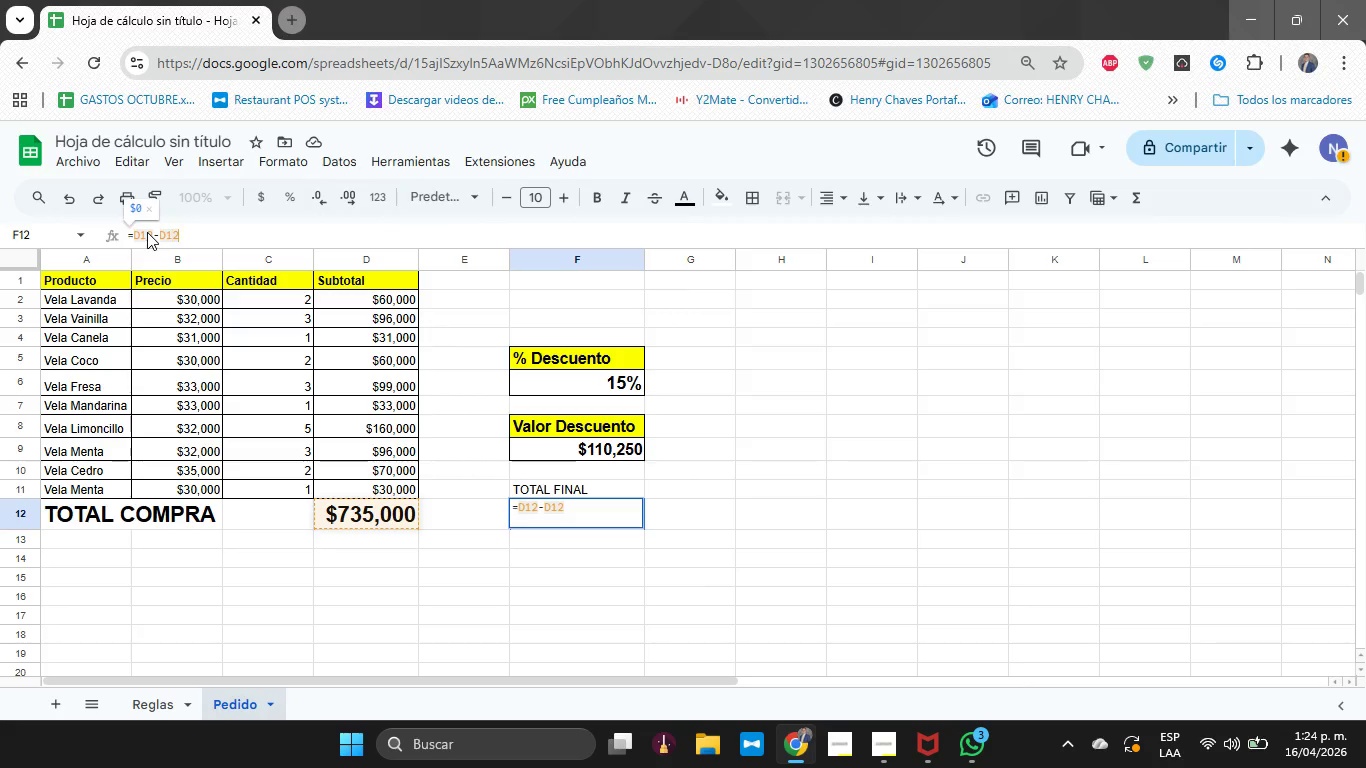 
key(ArrowRight)
 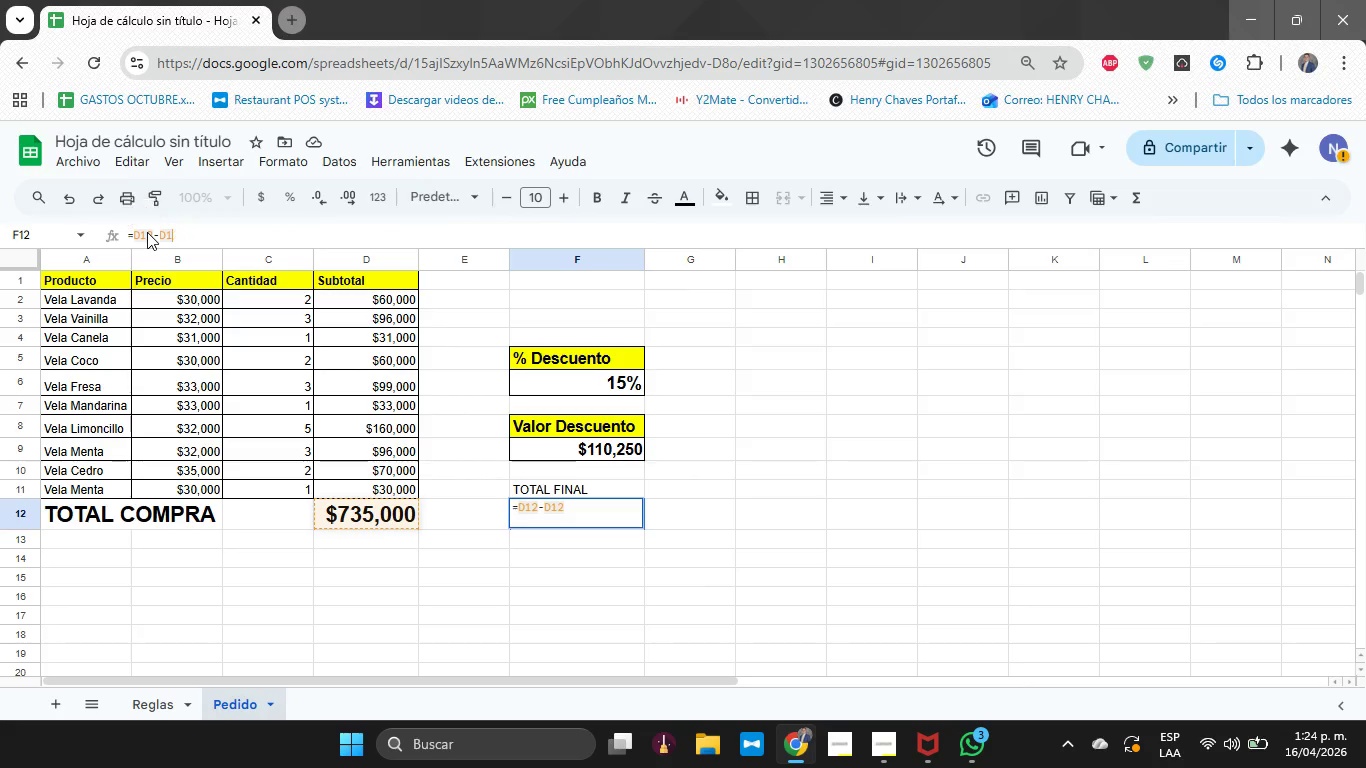 
key(Backspace)
key(Backspace)
key(Backspace)
type(F9)
 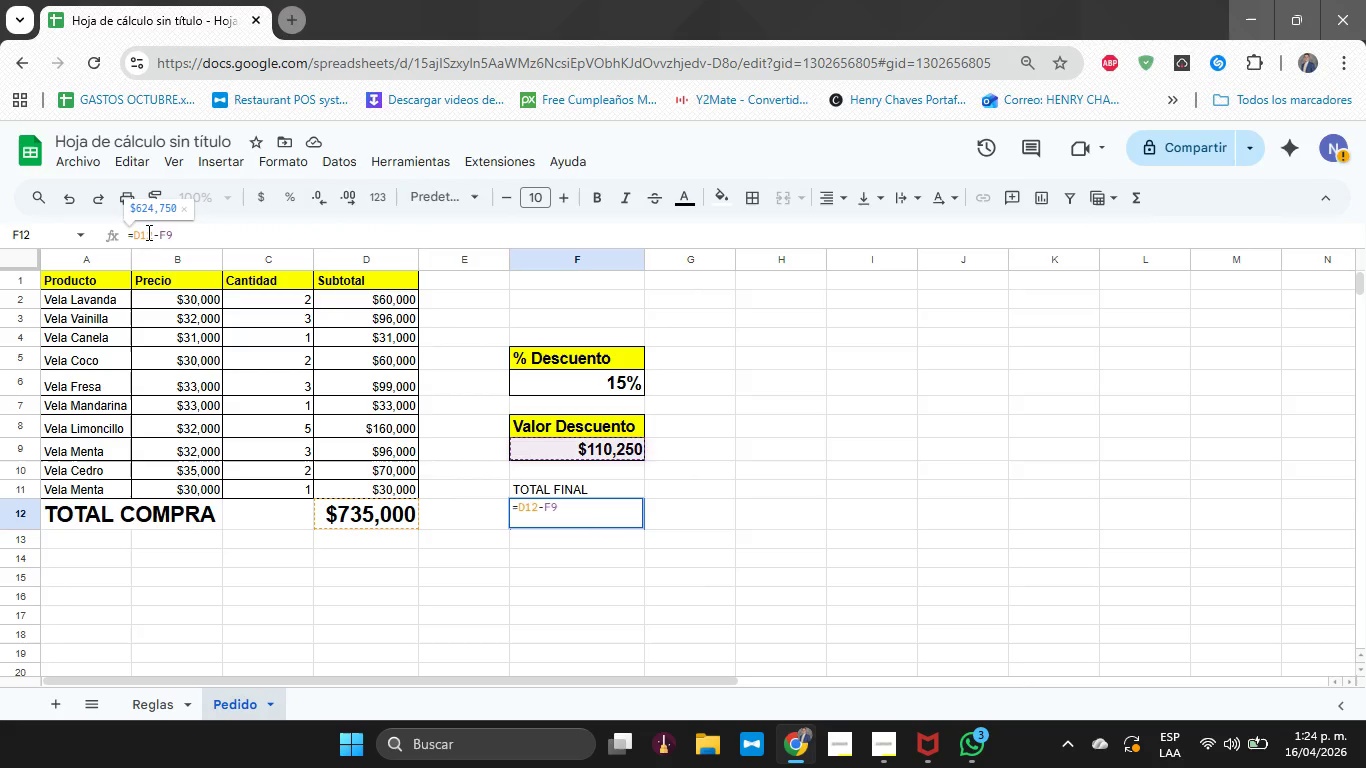 
key(Enter)
 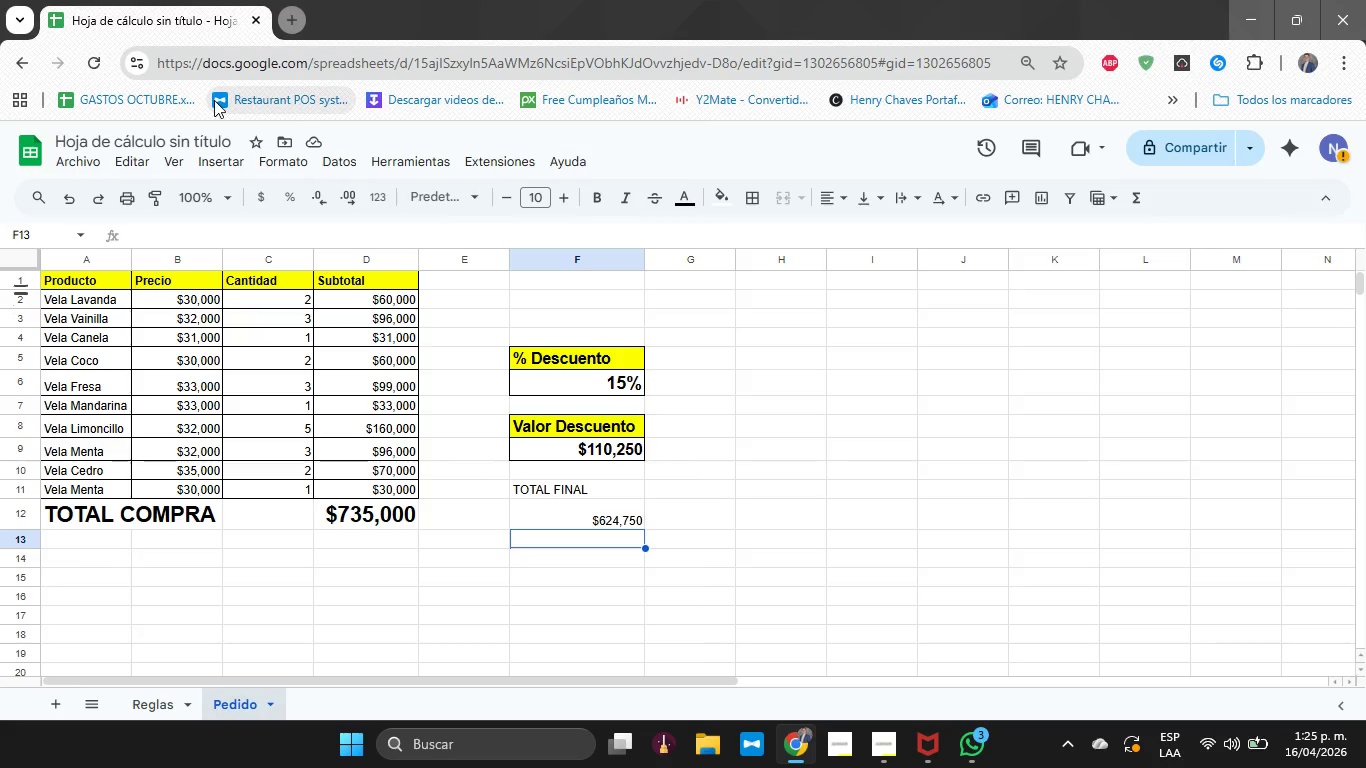 
wait(55.52)
 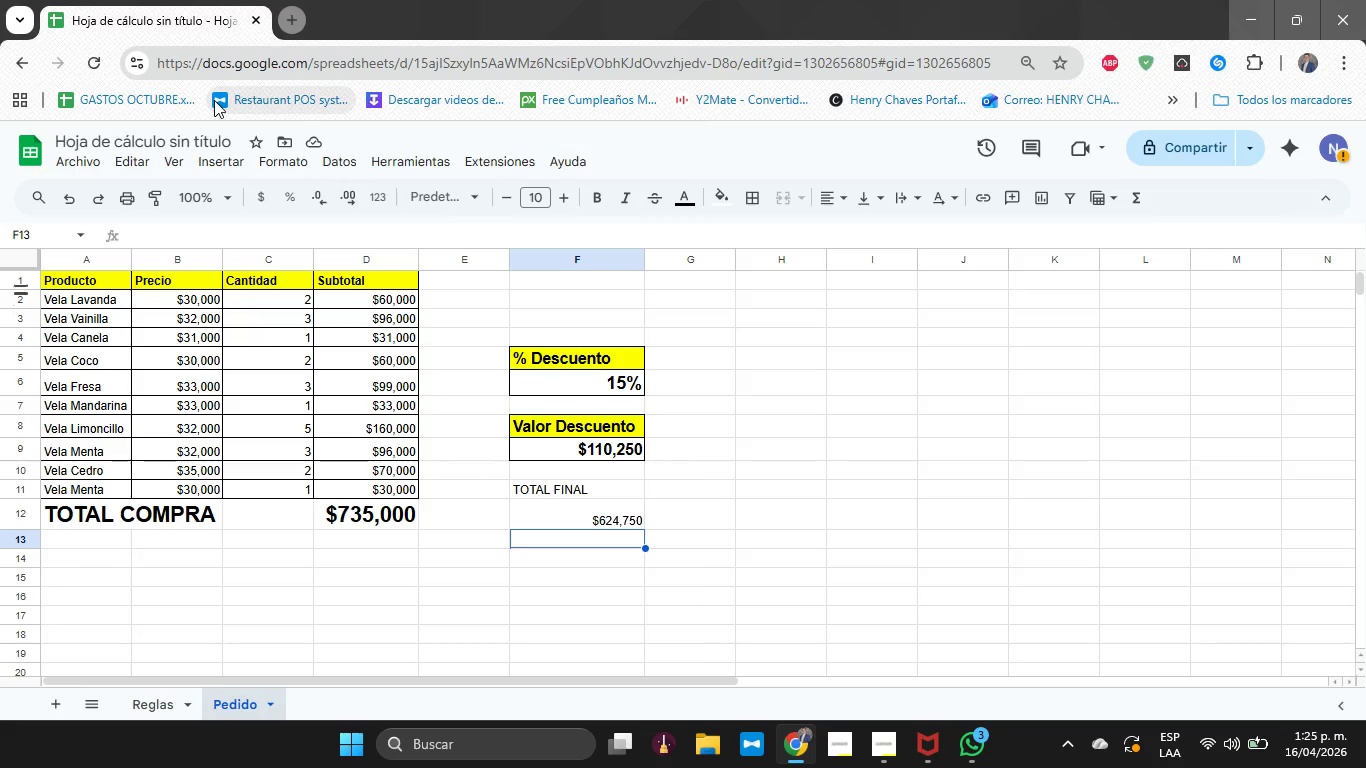 
left_click([601, 185])
 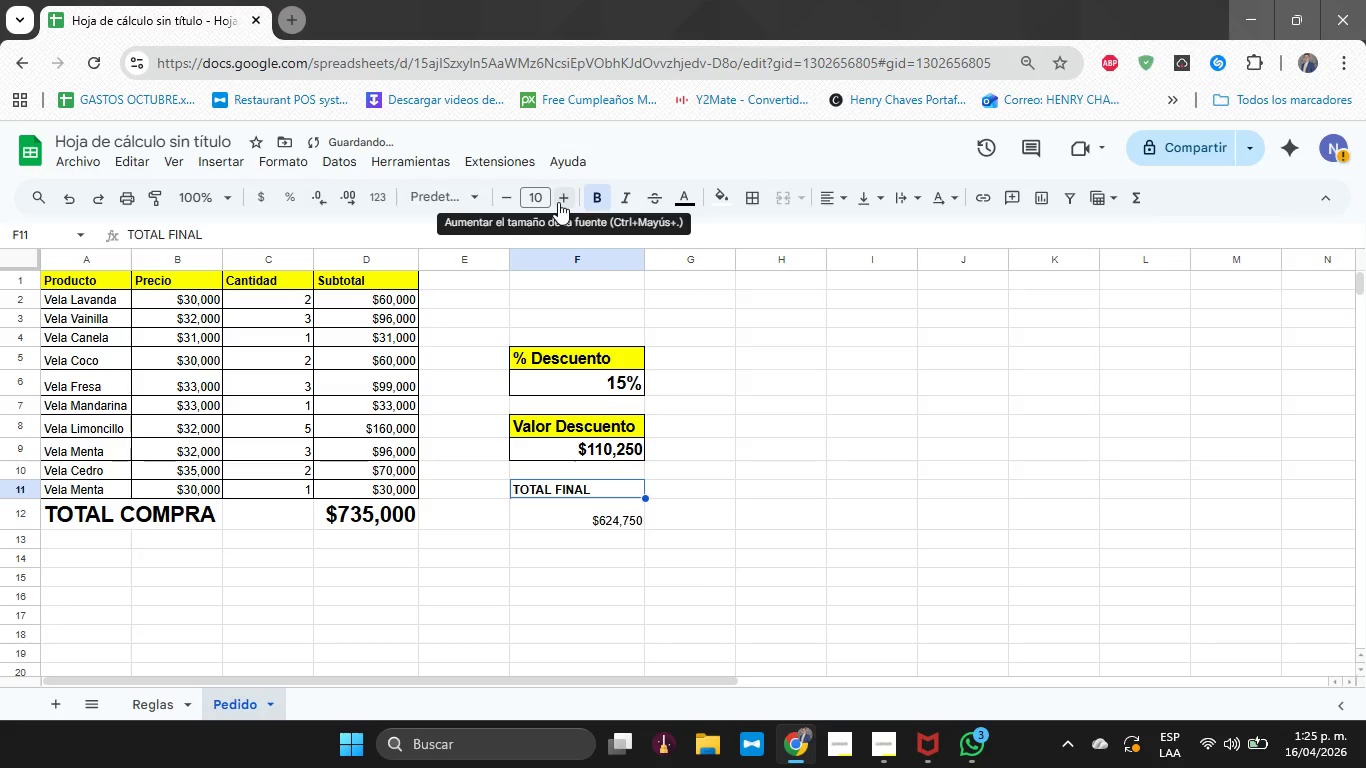 
double_click([558, 202])